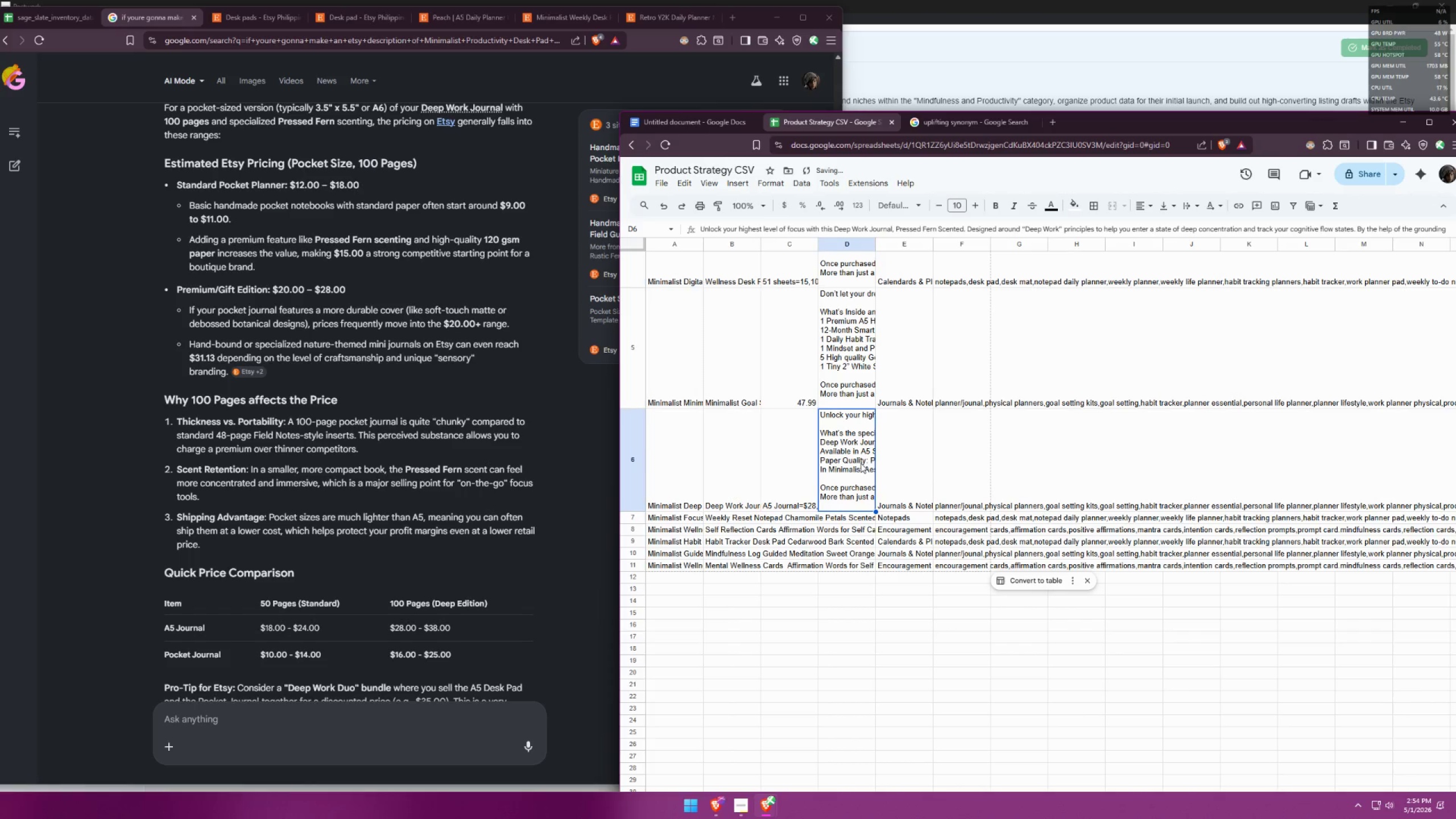 
triple_click([861, 463])
 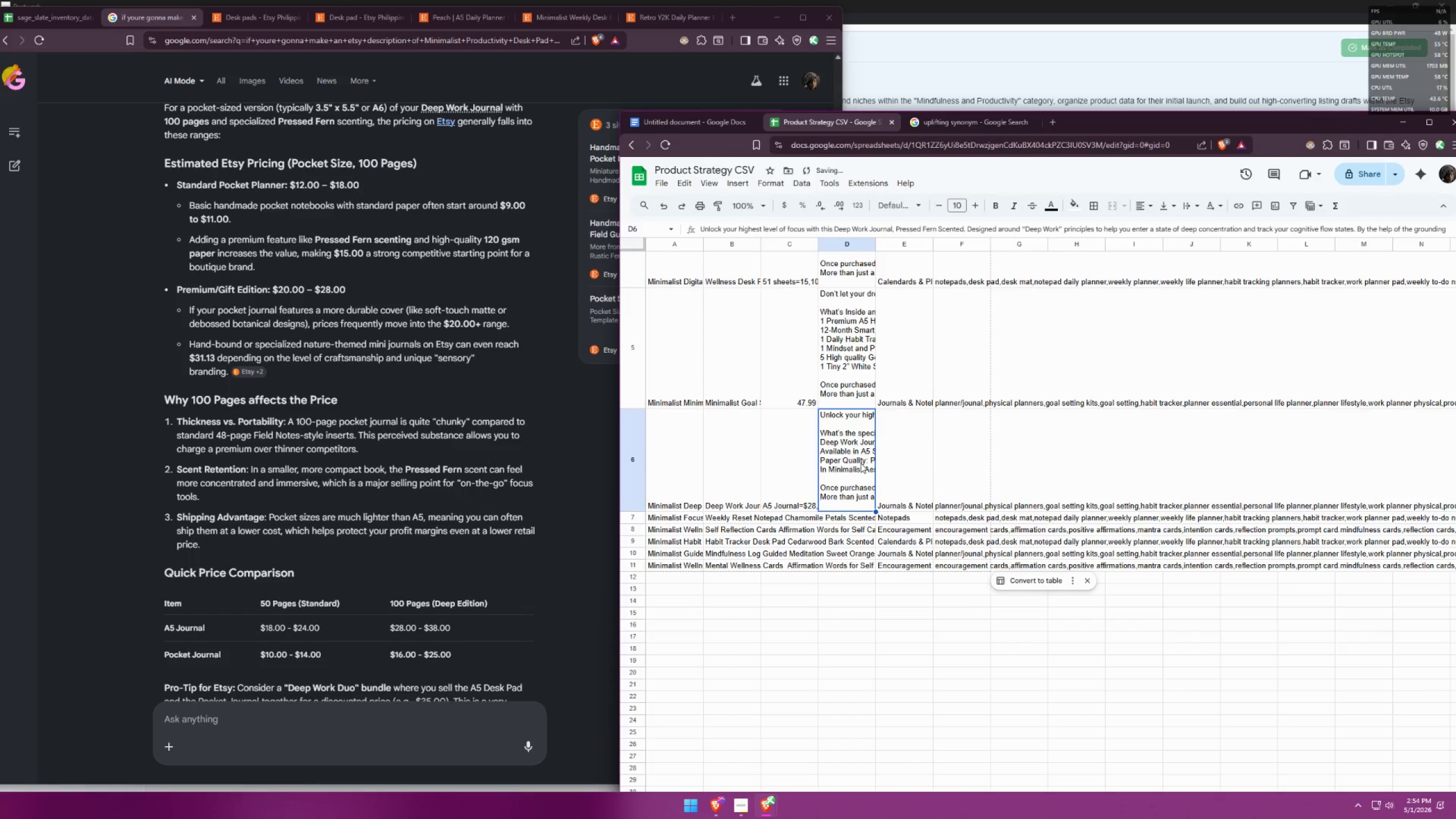 
triple_click([861, 463])
 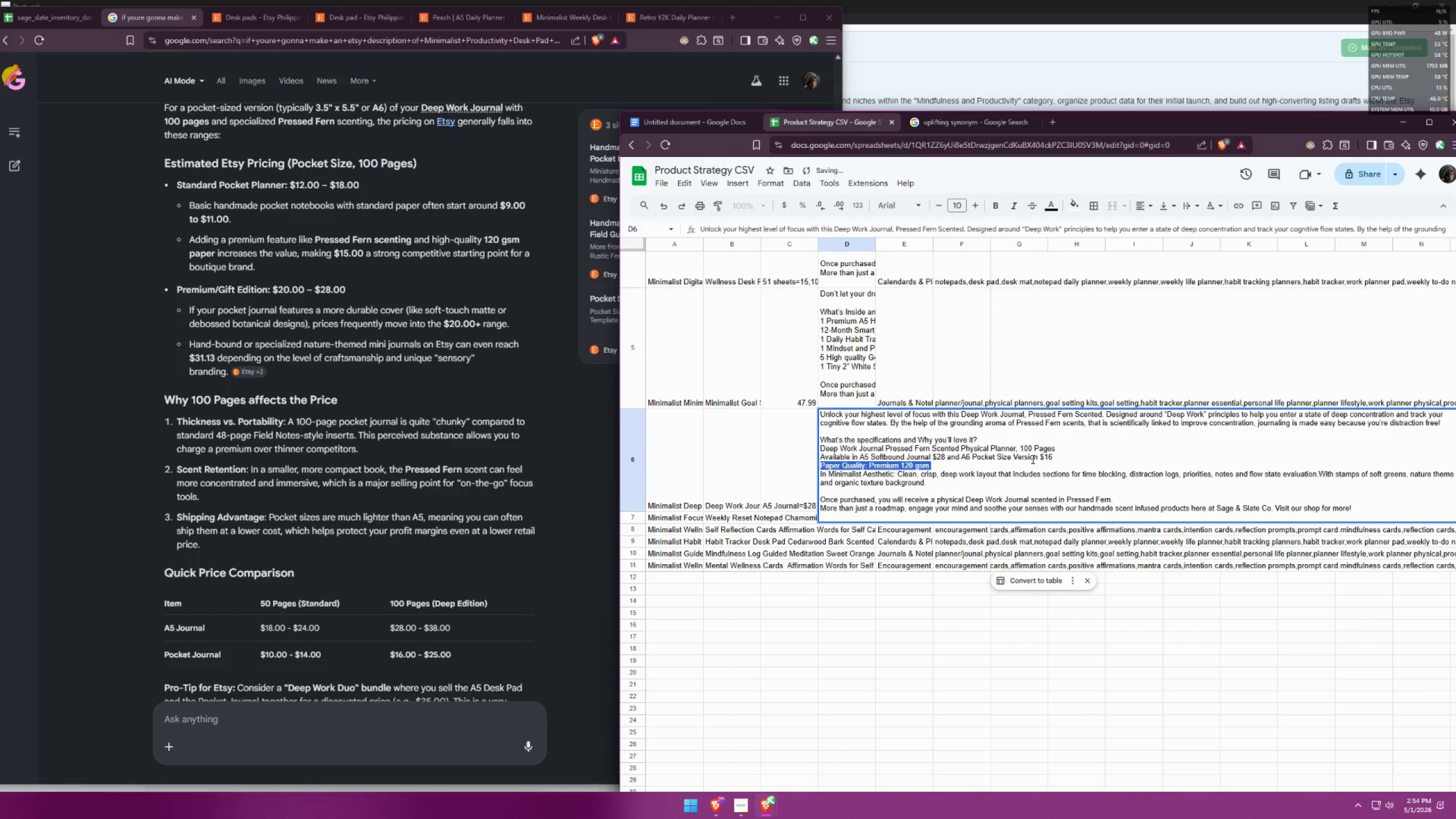 
left_click([1049, 456])
 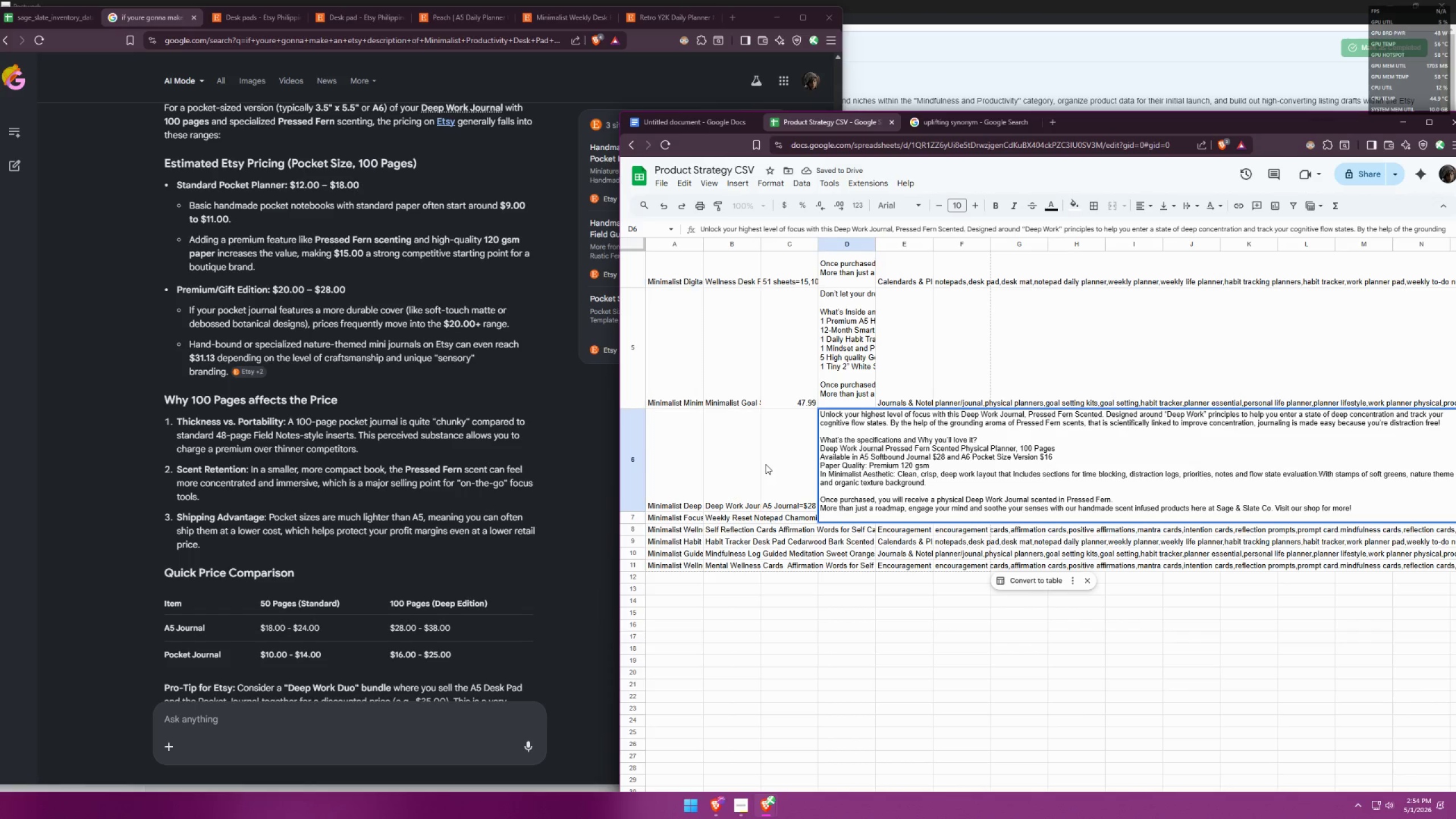 
double_click([783, 459])
 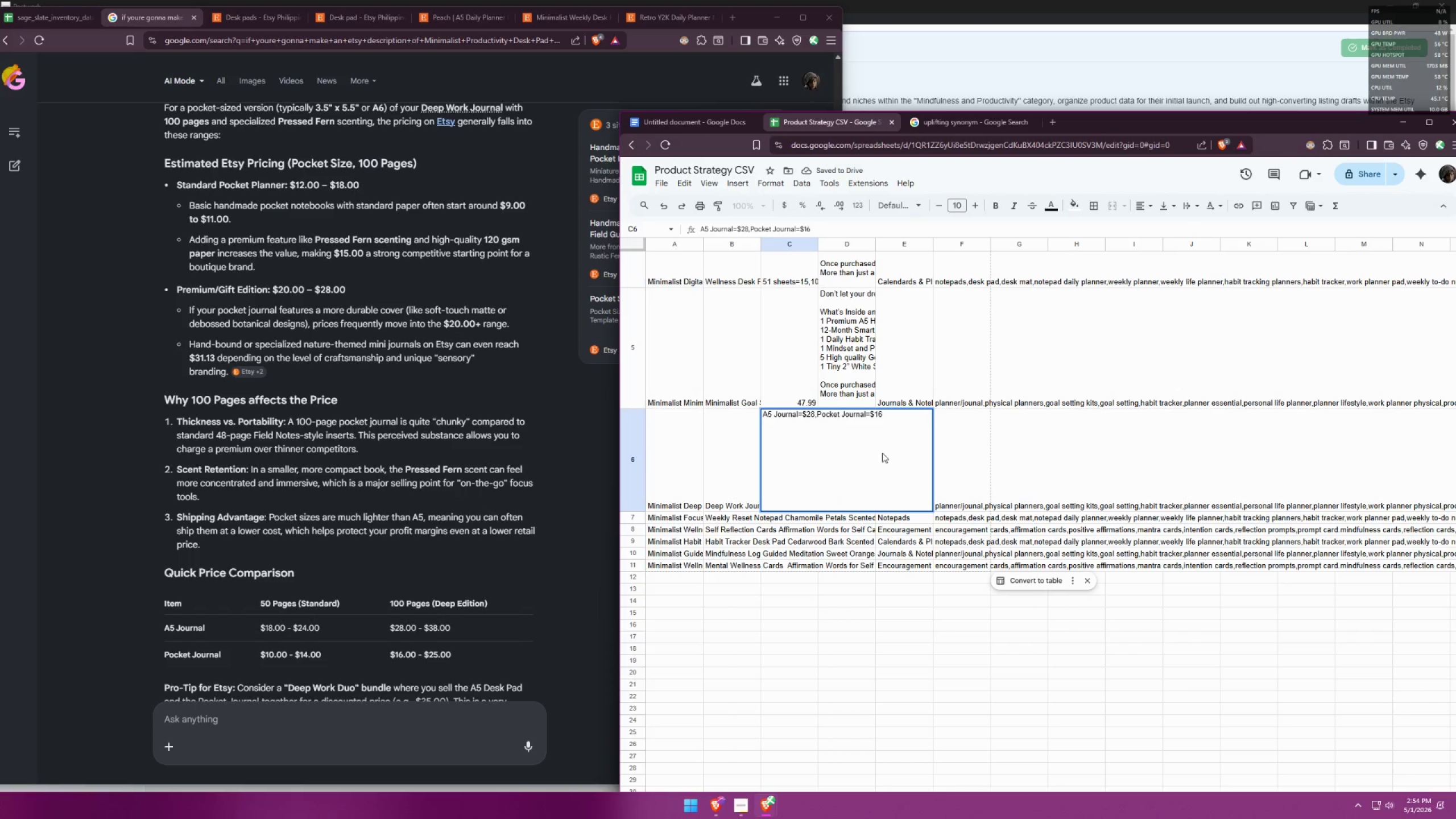 
left_click([961, 440])
 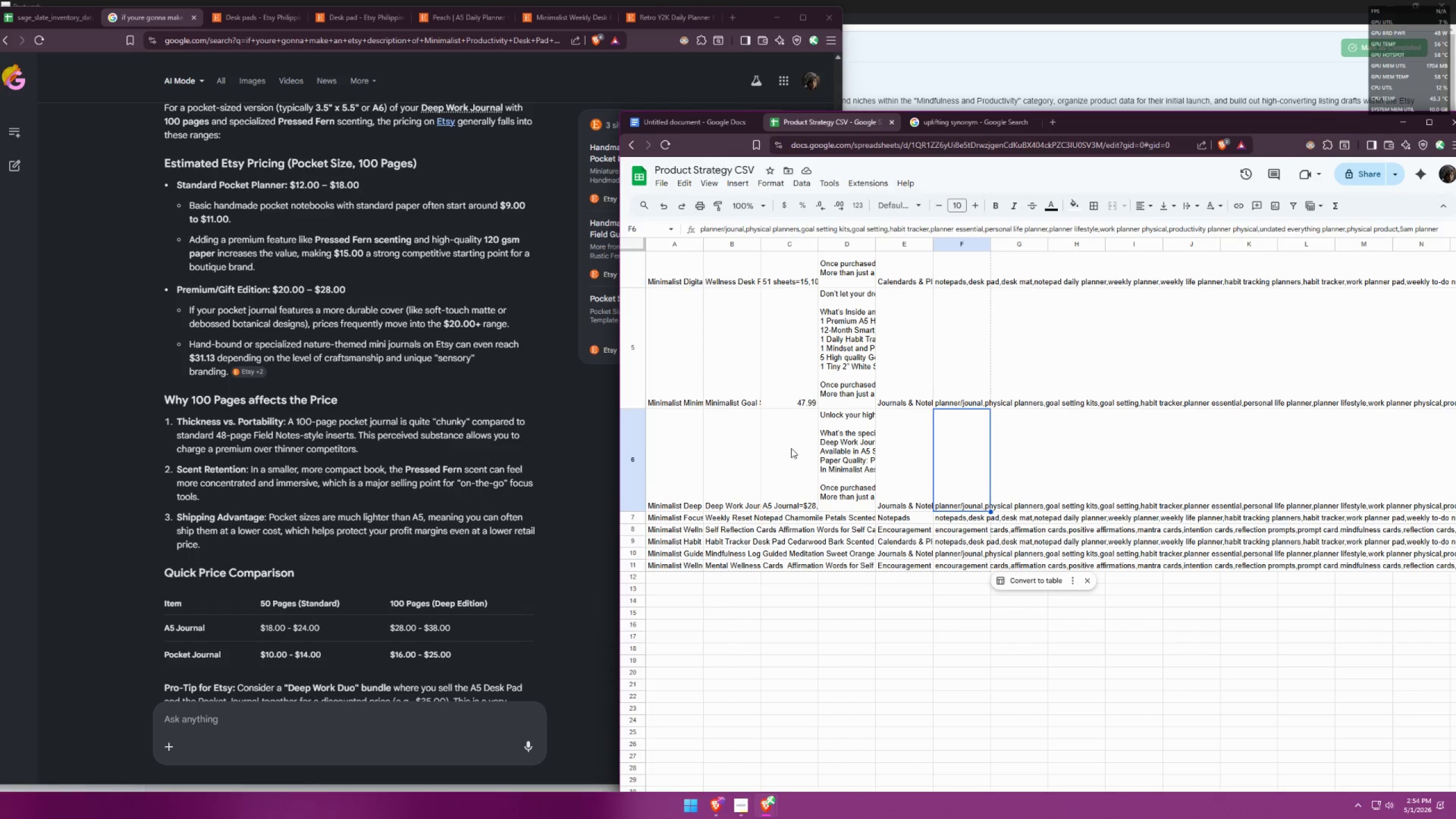 
double_click([792, 450])
 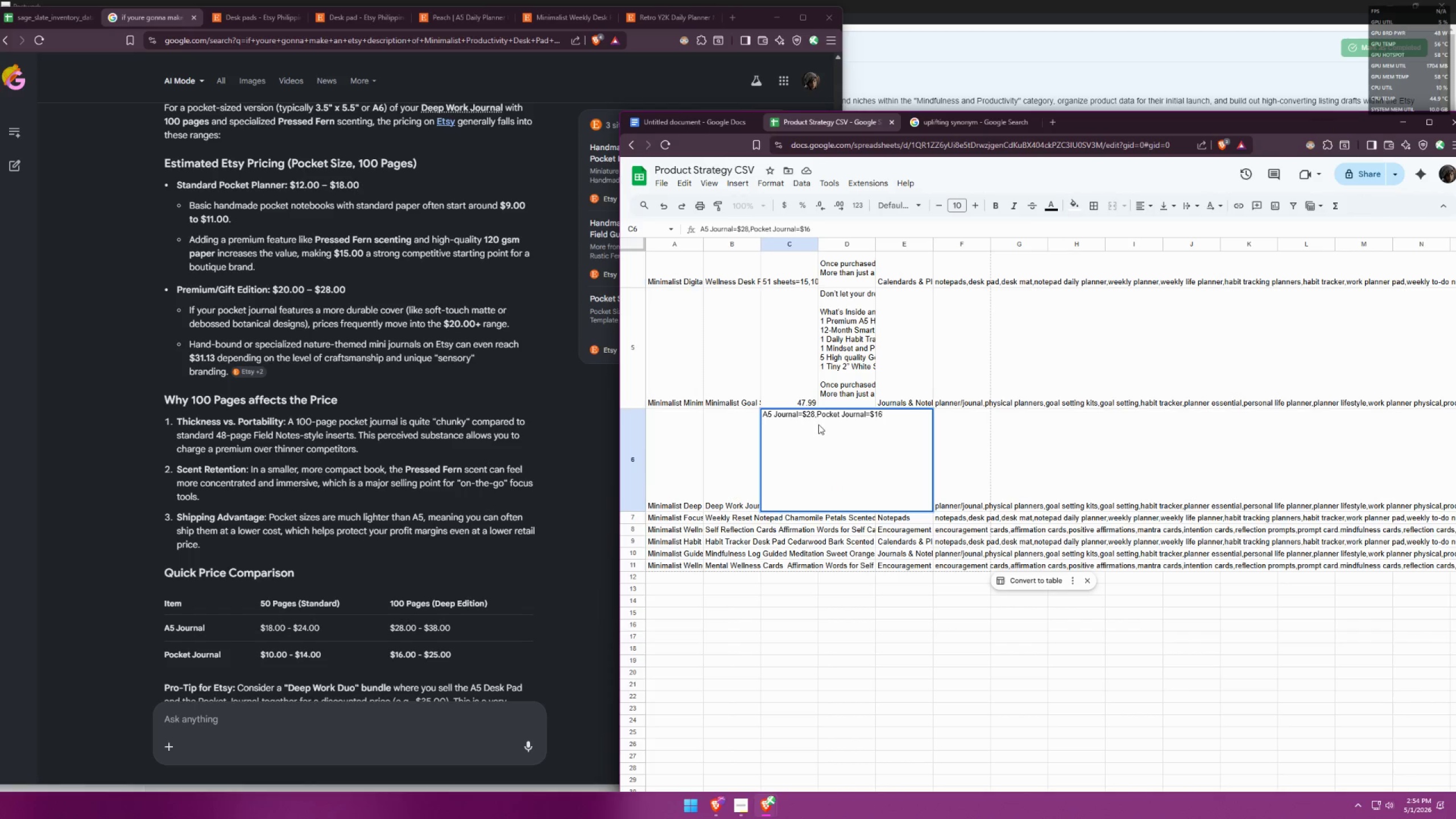 
left_click([806, 413])
 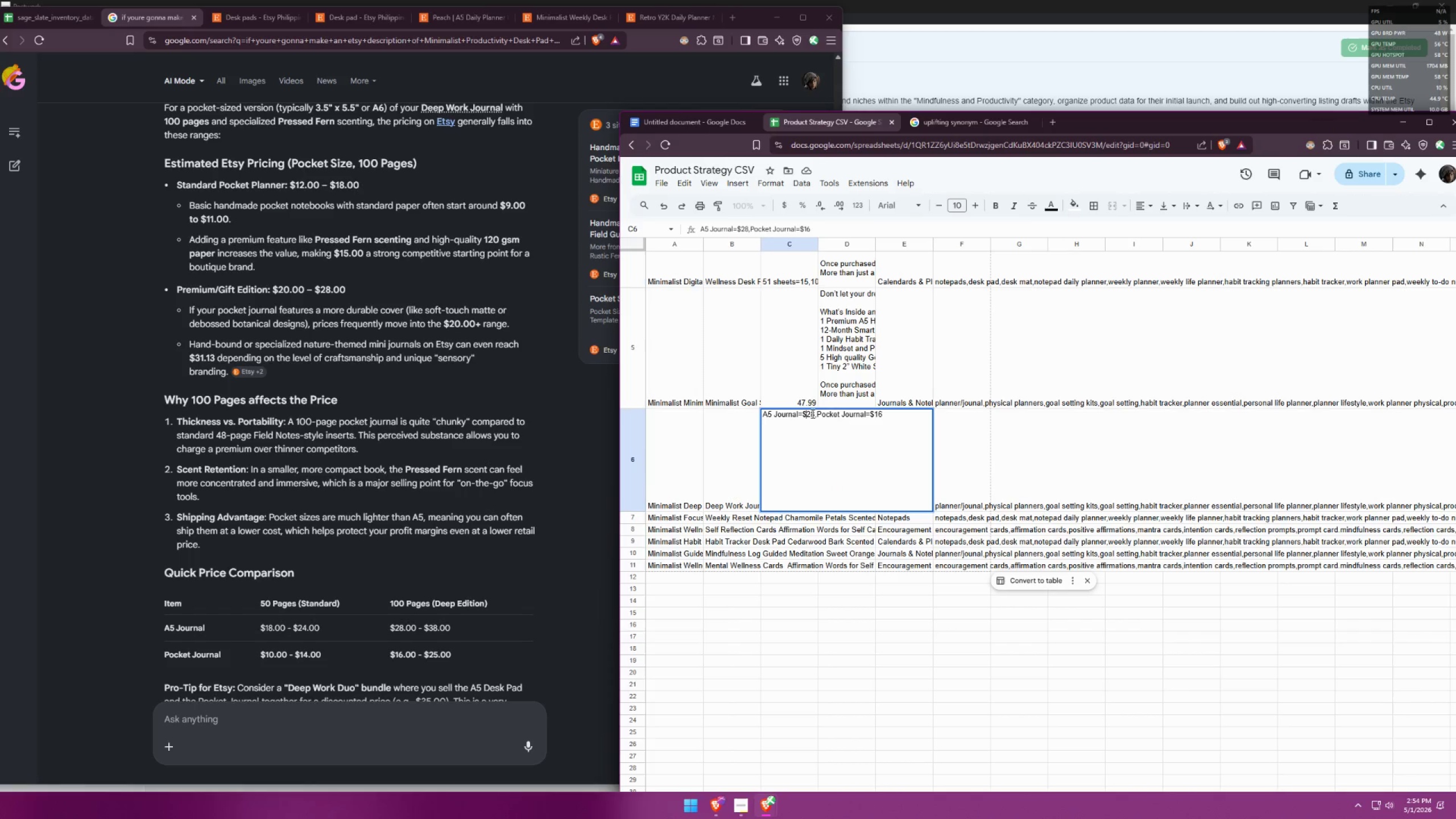 
key(Backspace)
 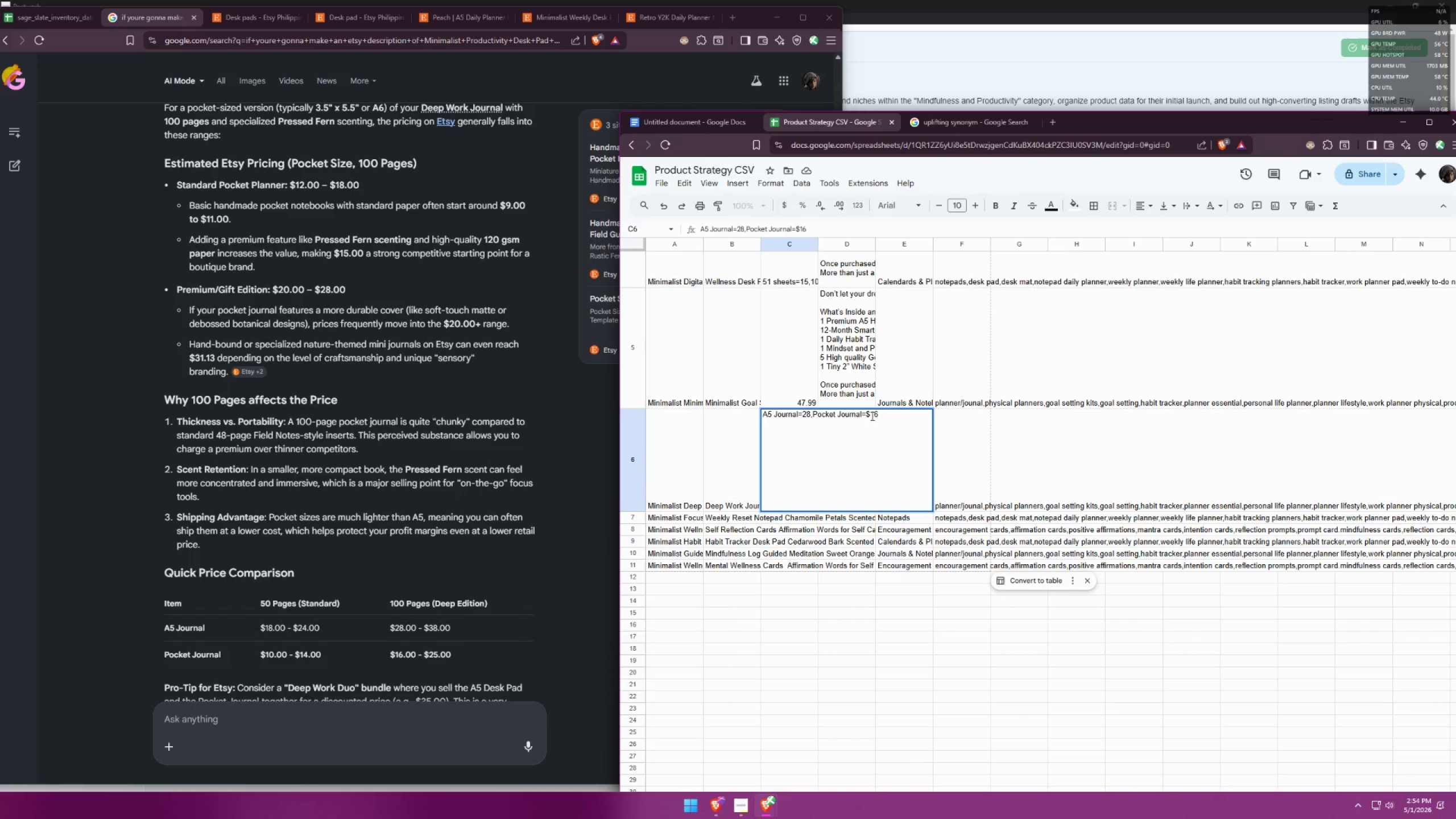 
left_click([869, 413])
 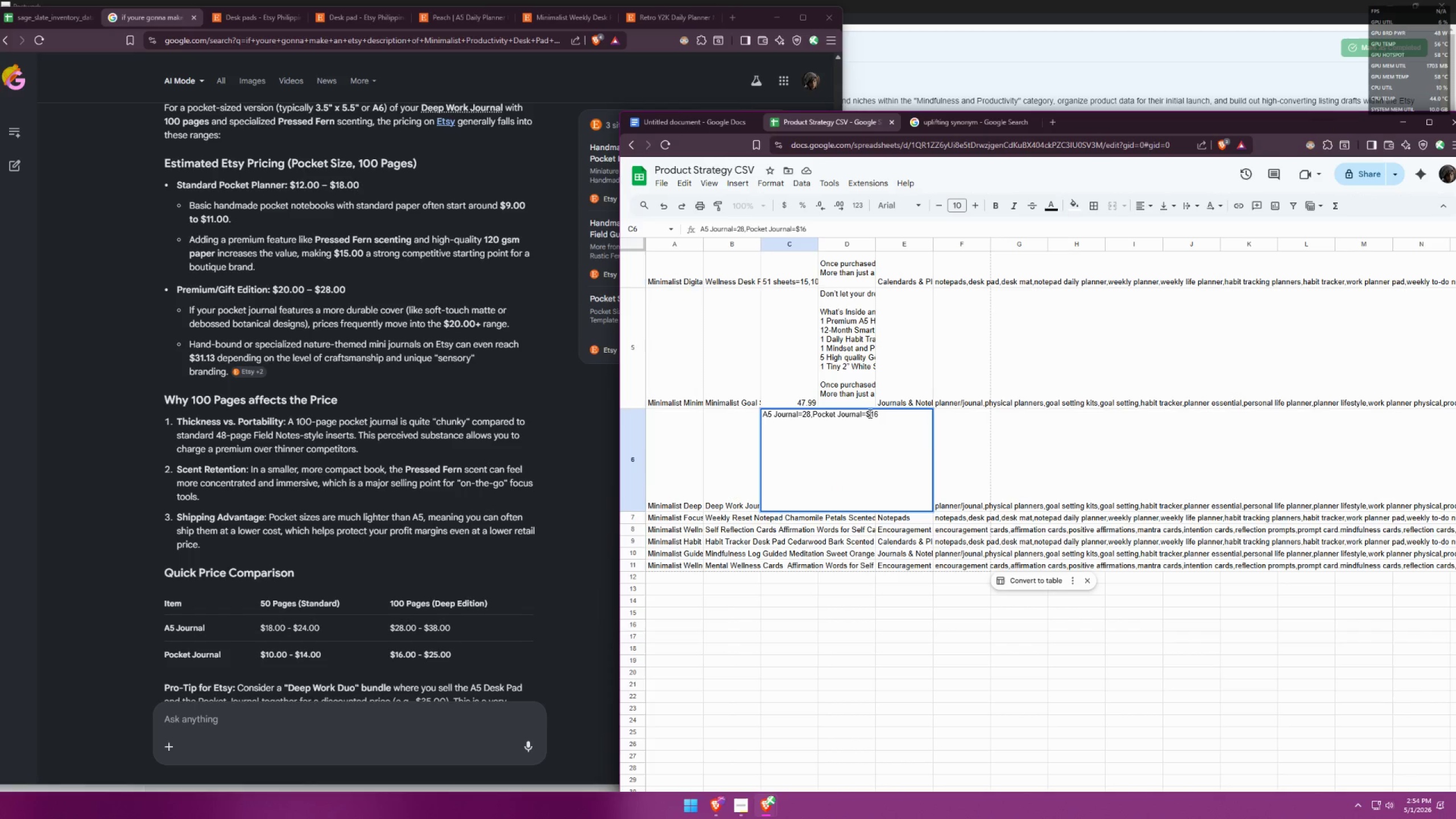 
key(Backspace)
 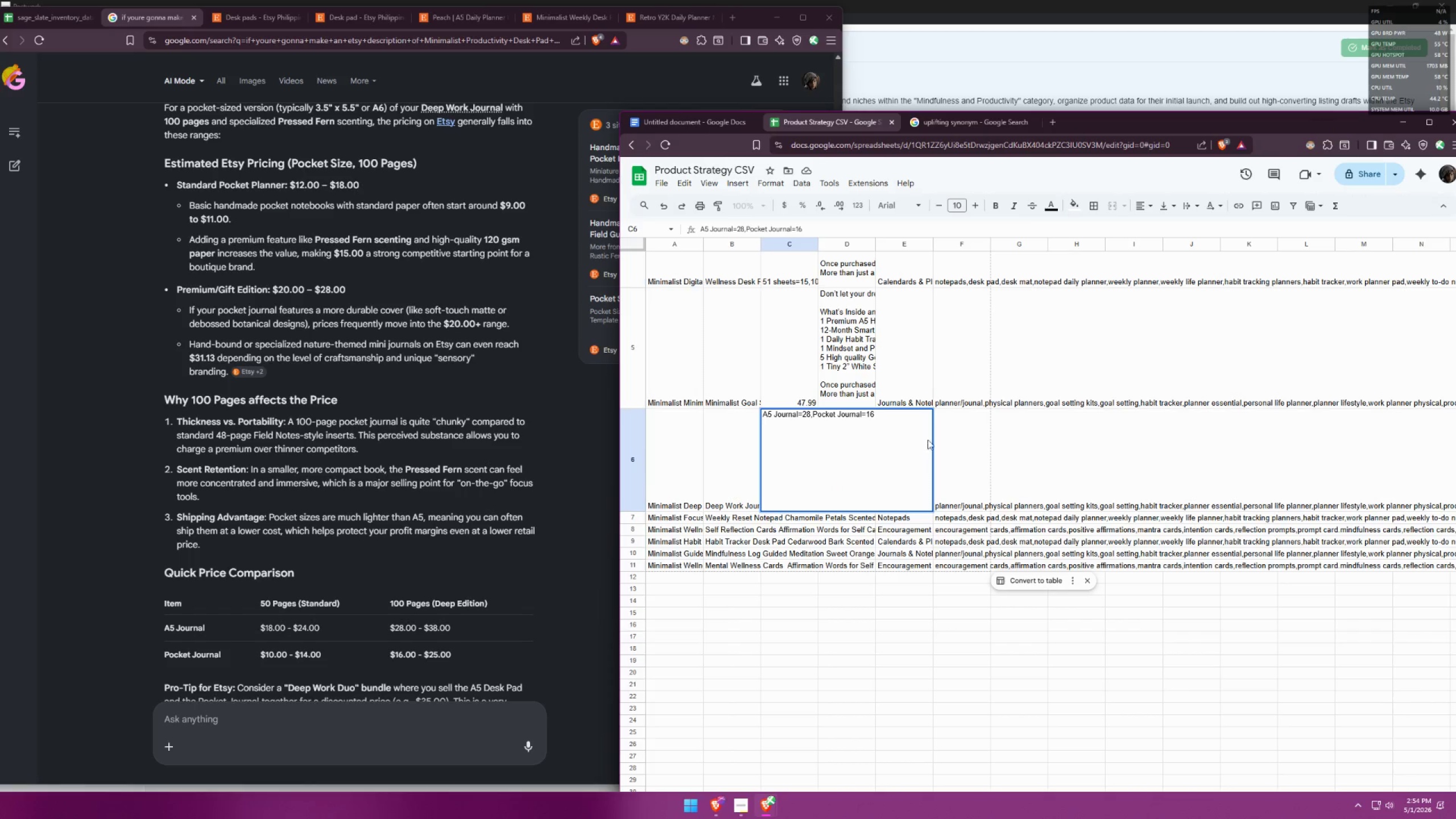 
double_click([944, 441])
 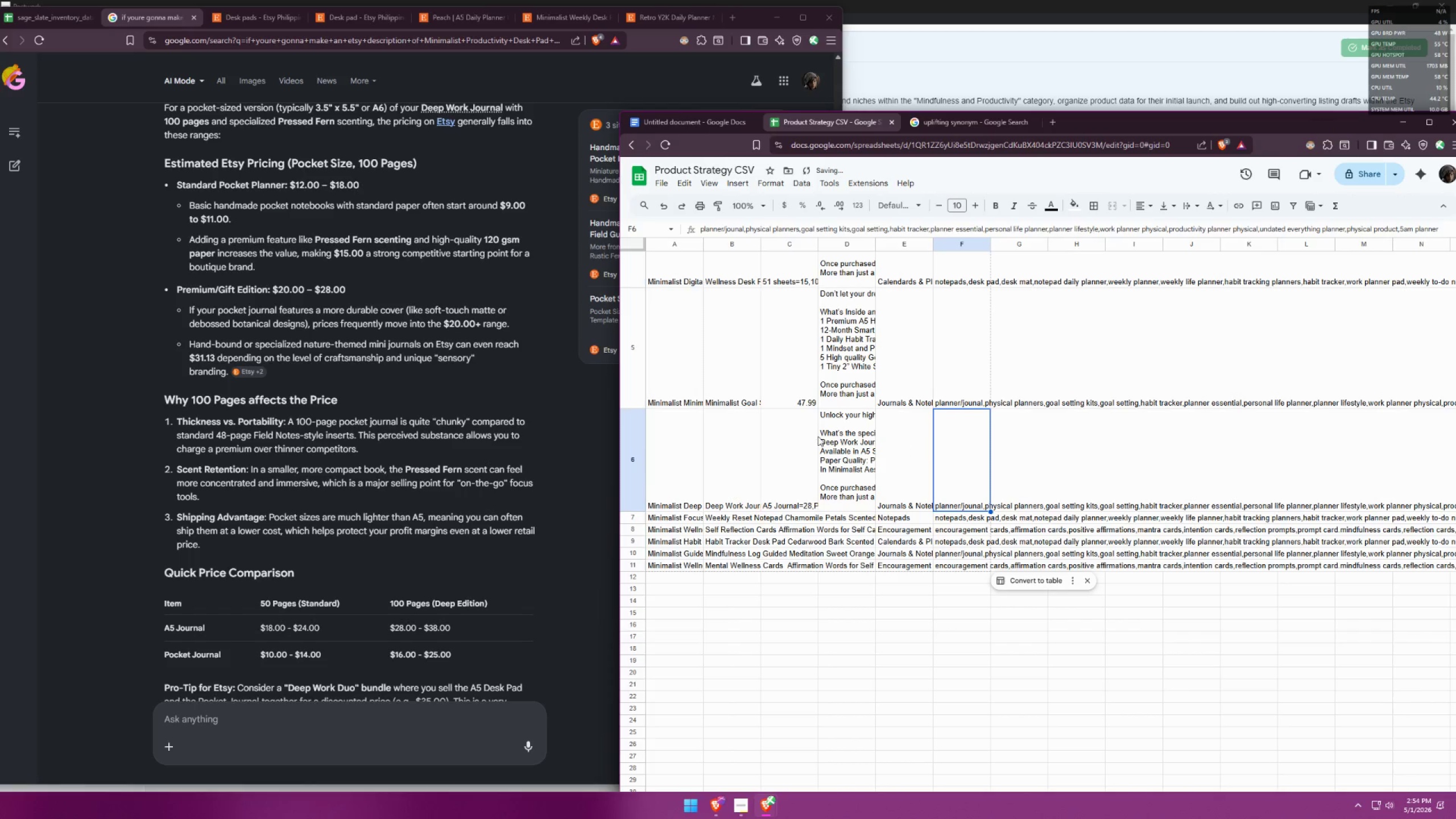 
left_click([793, 431])
 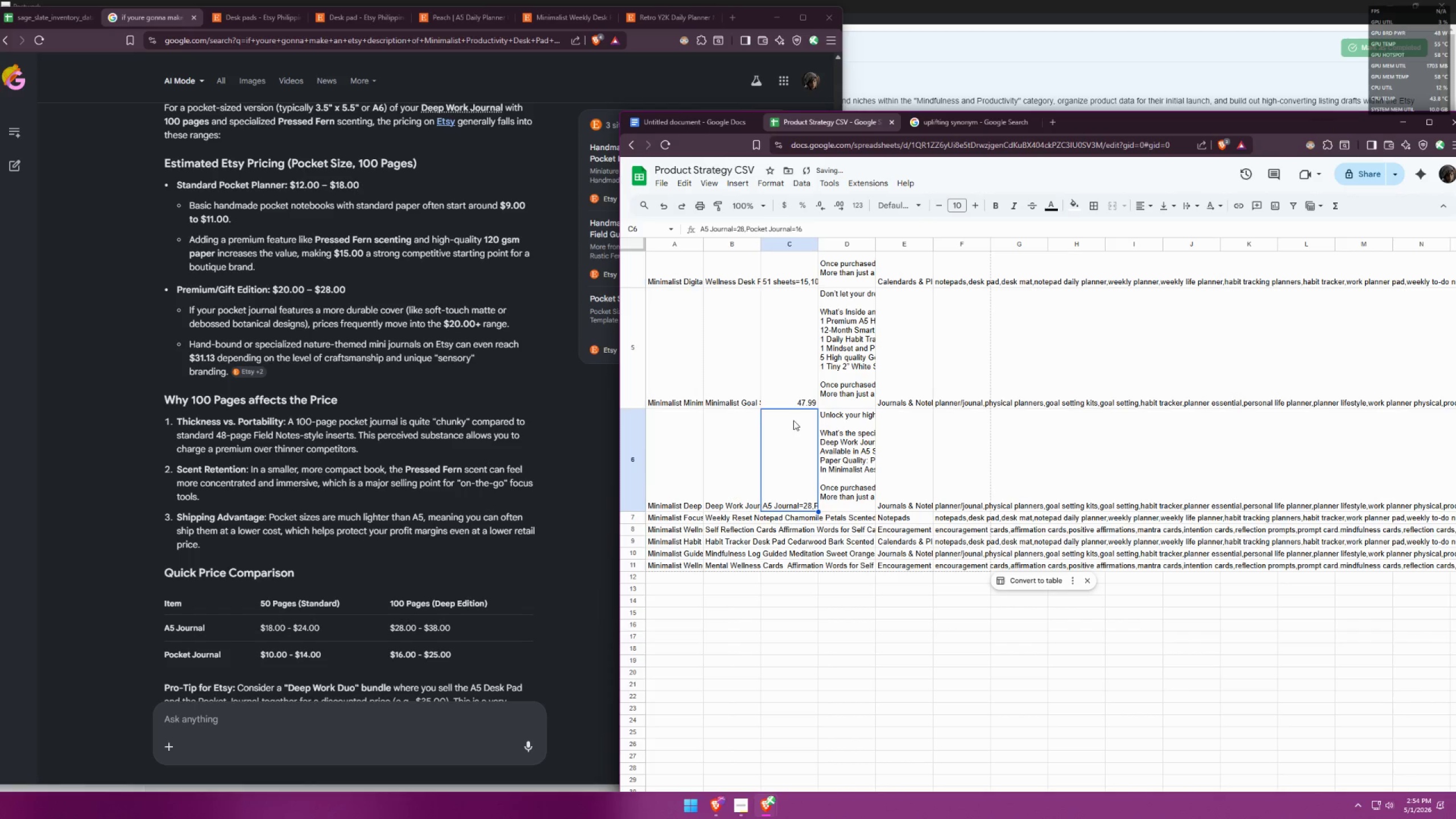 
scroll: coordinate [799, 417], scroll_direction: up, amount: 5.0
 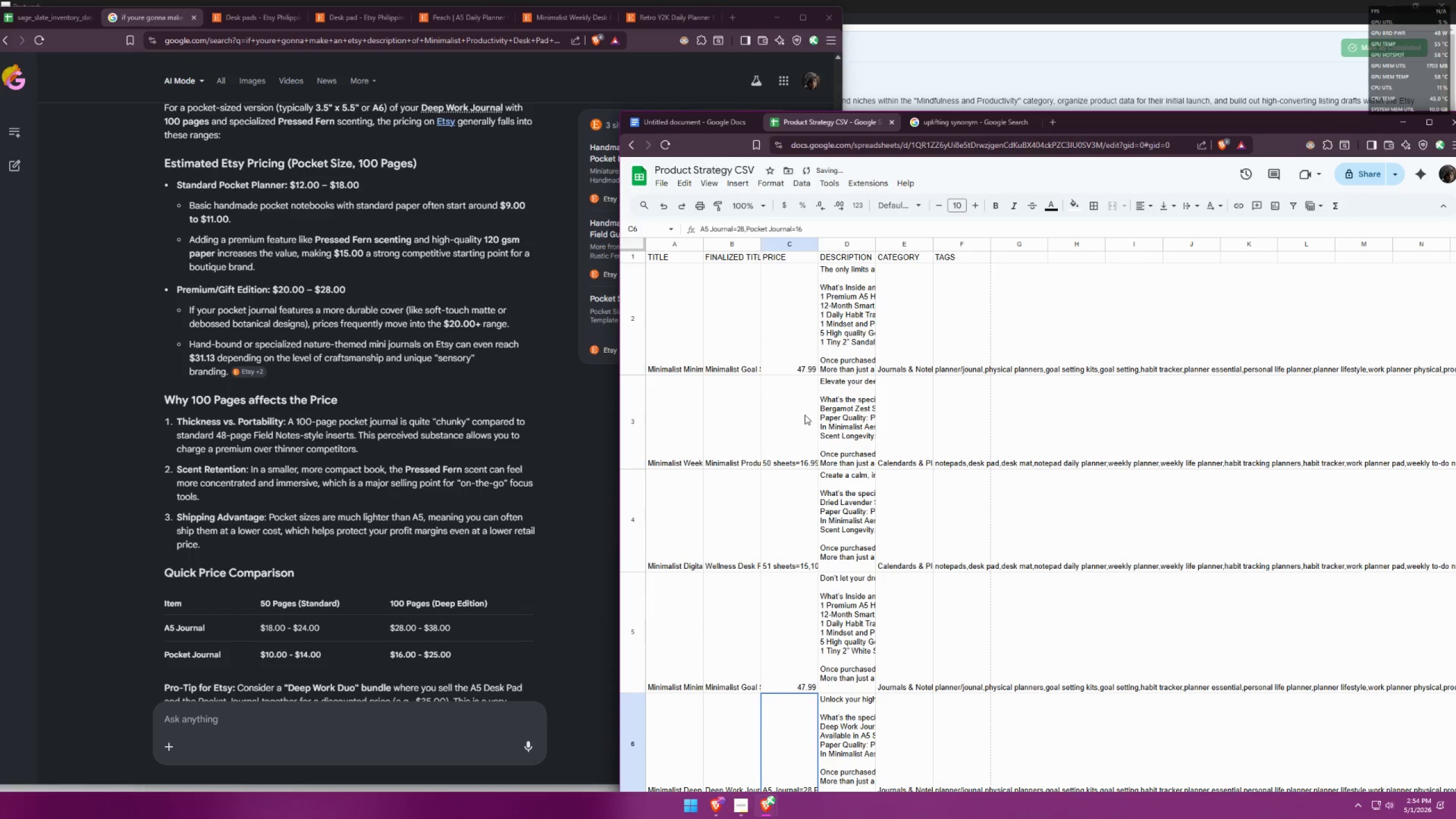 
scroll: coordinate [809, 408], scroll_direction: down, amount: 2.0
 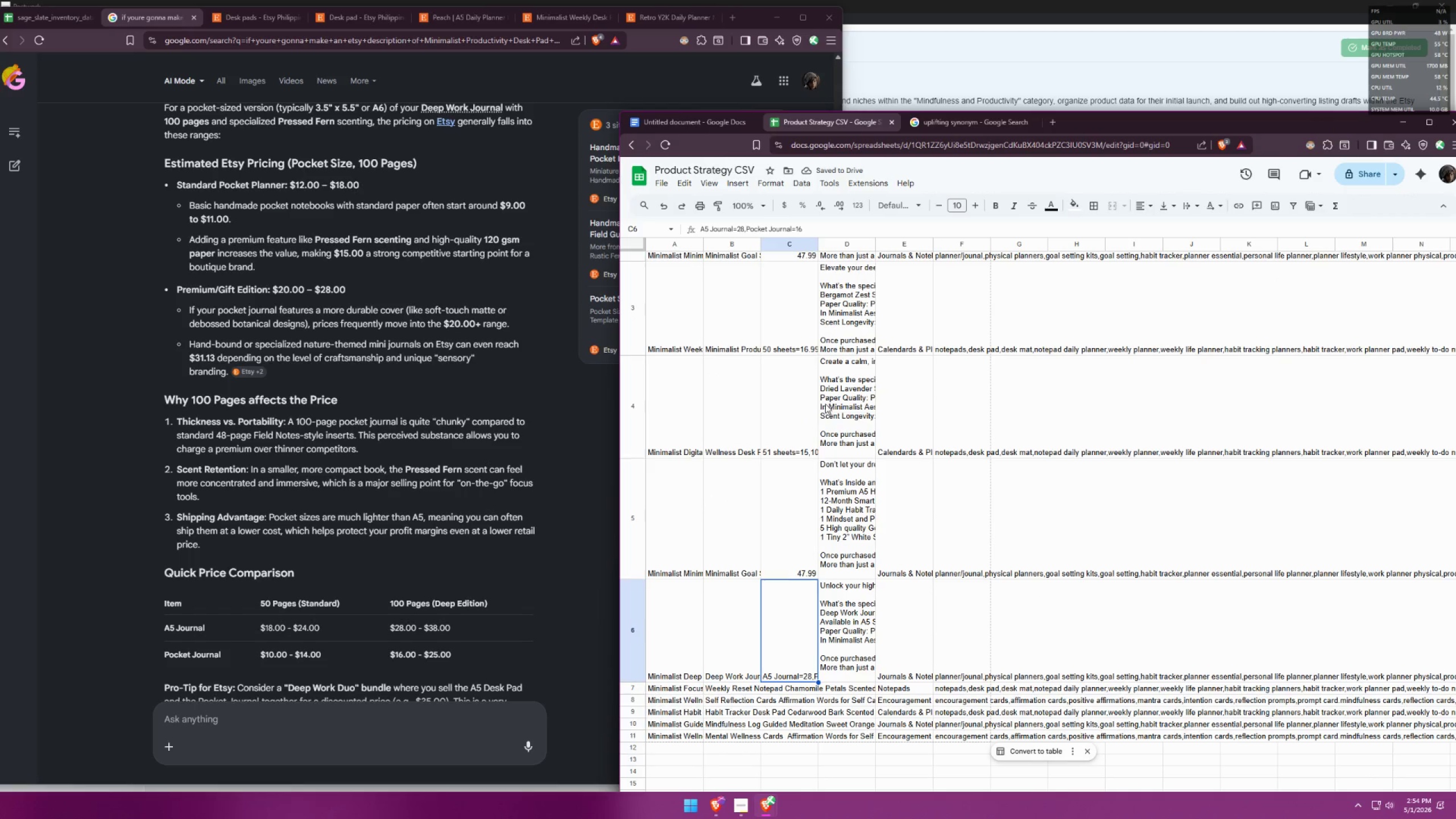 
double_click([797, 341])
 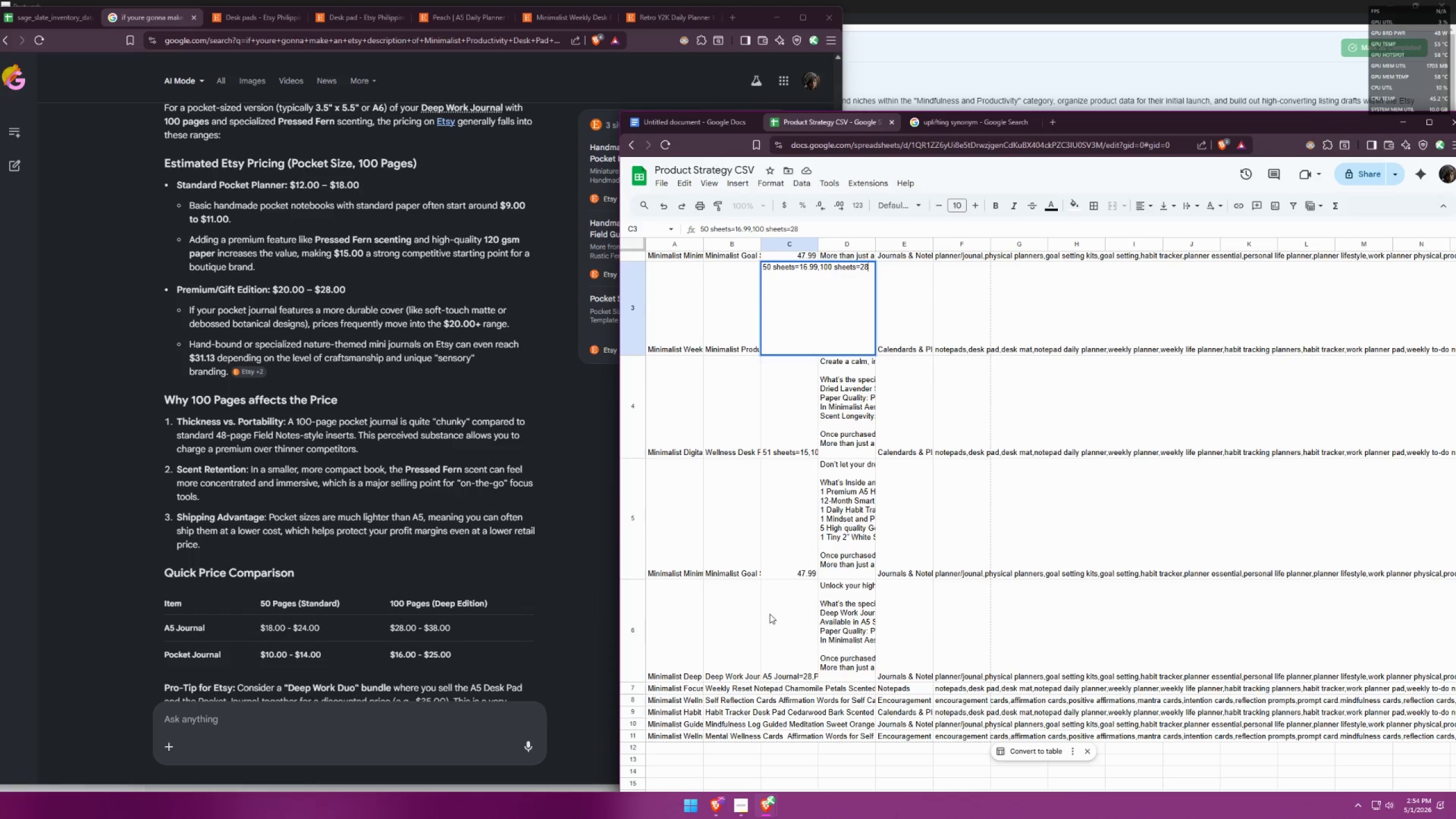 
double_click([768, 622])
 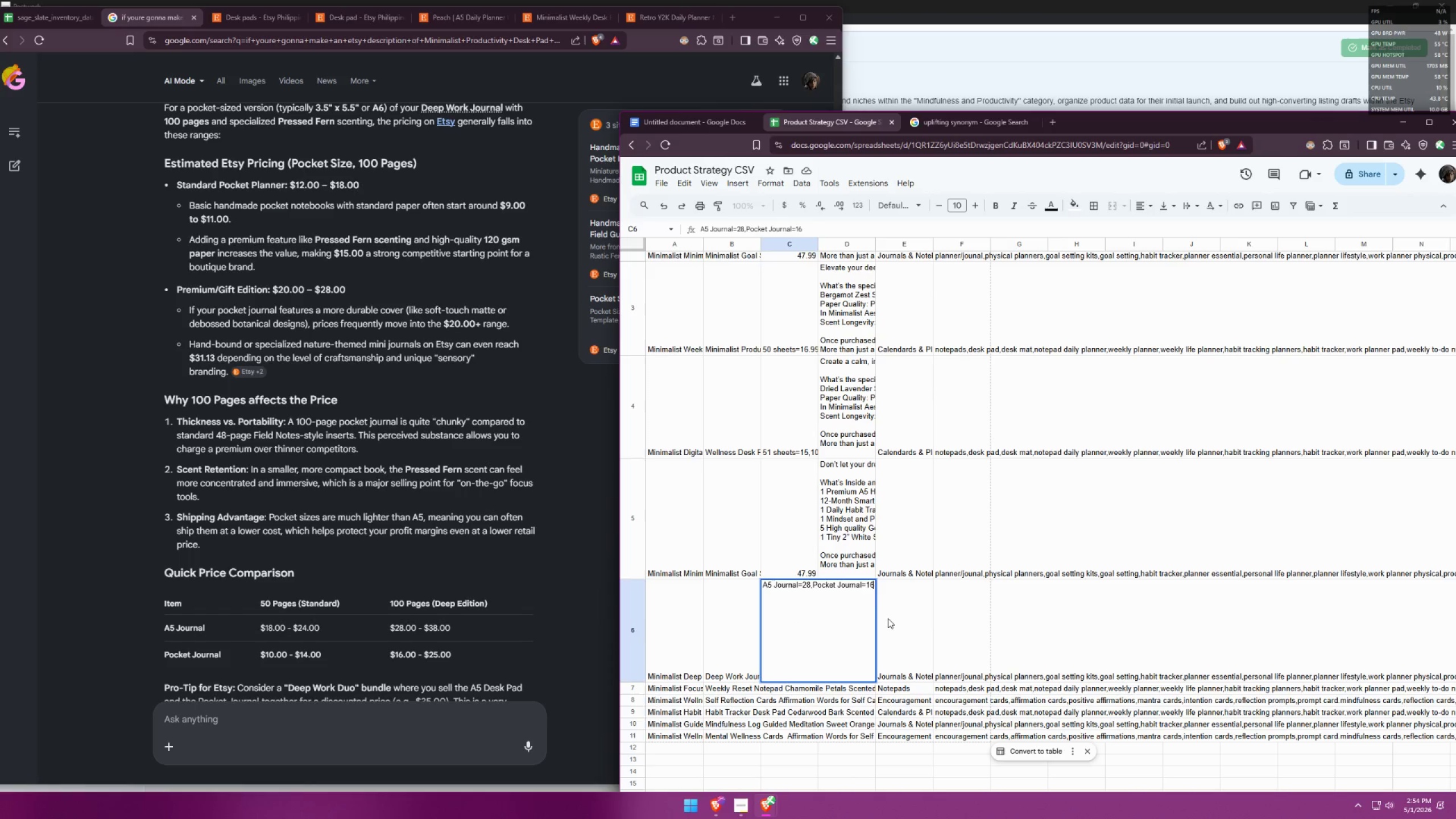 
double_click([855, 621])
 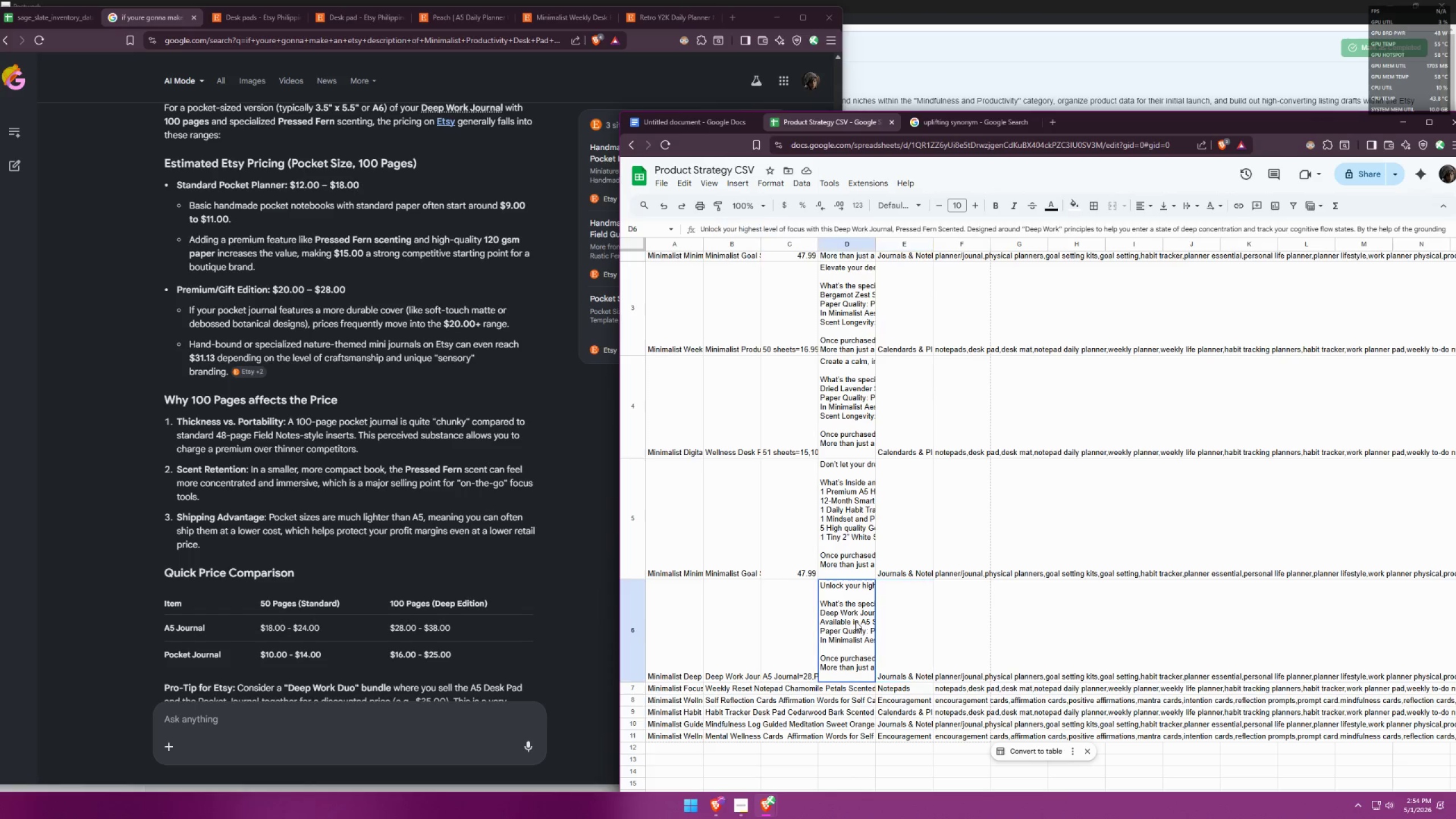 
triple_click([855, 621])
 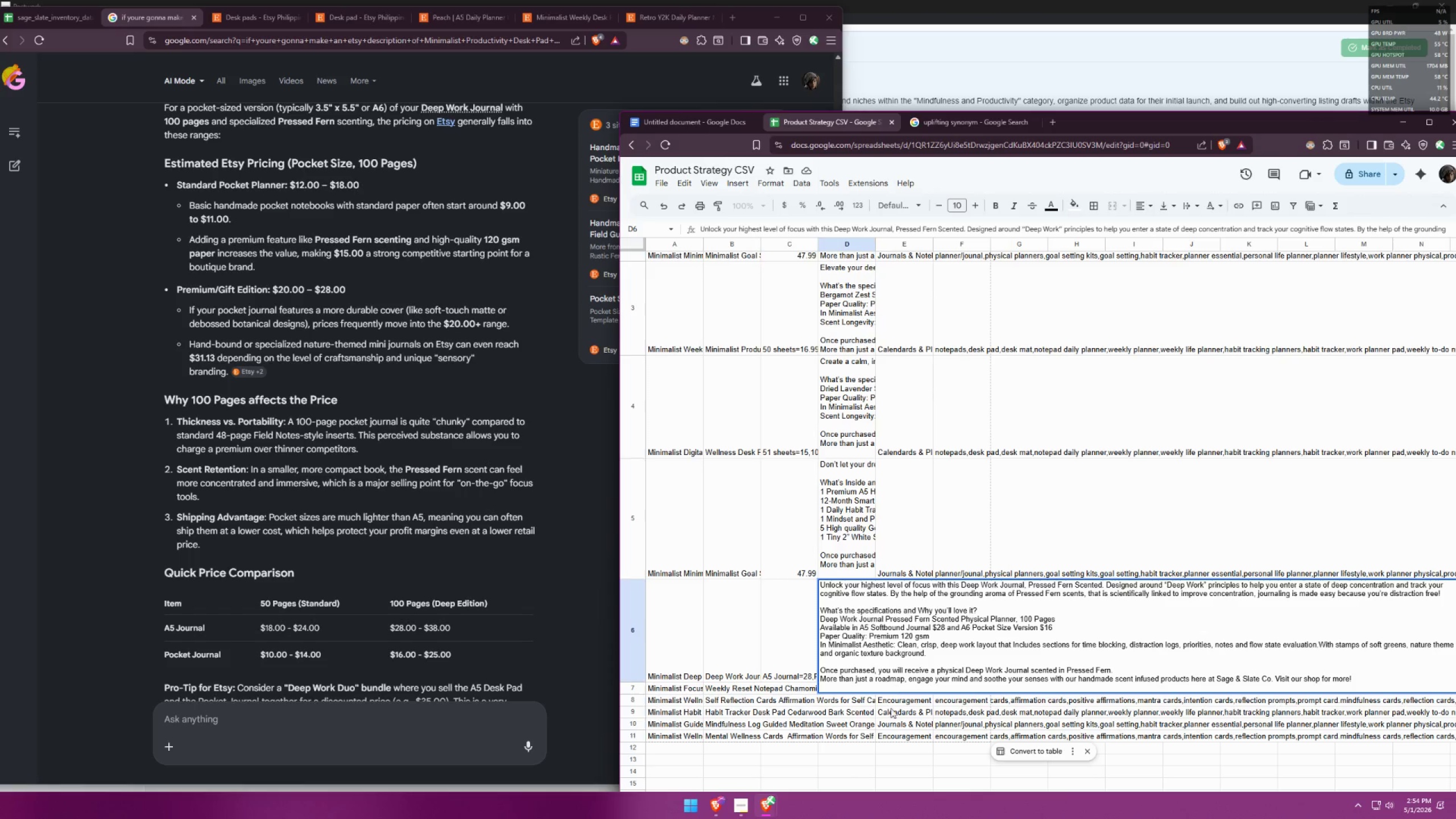 
left_click([885, 685])
 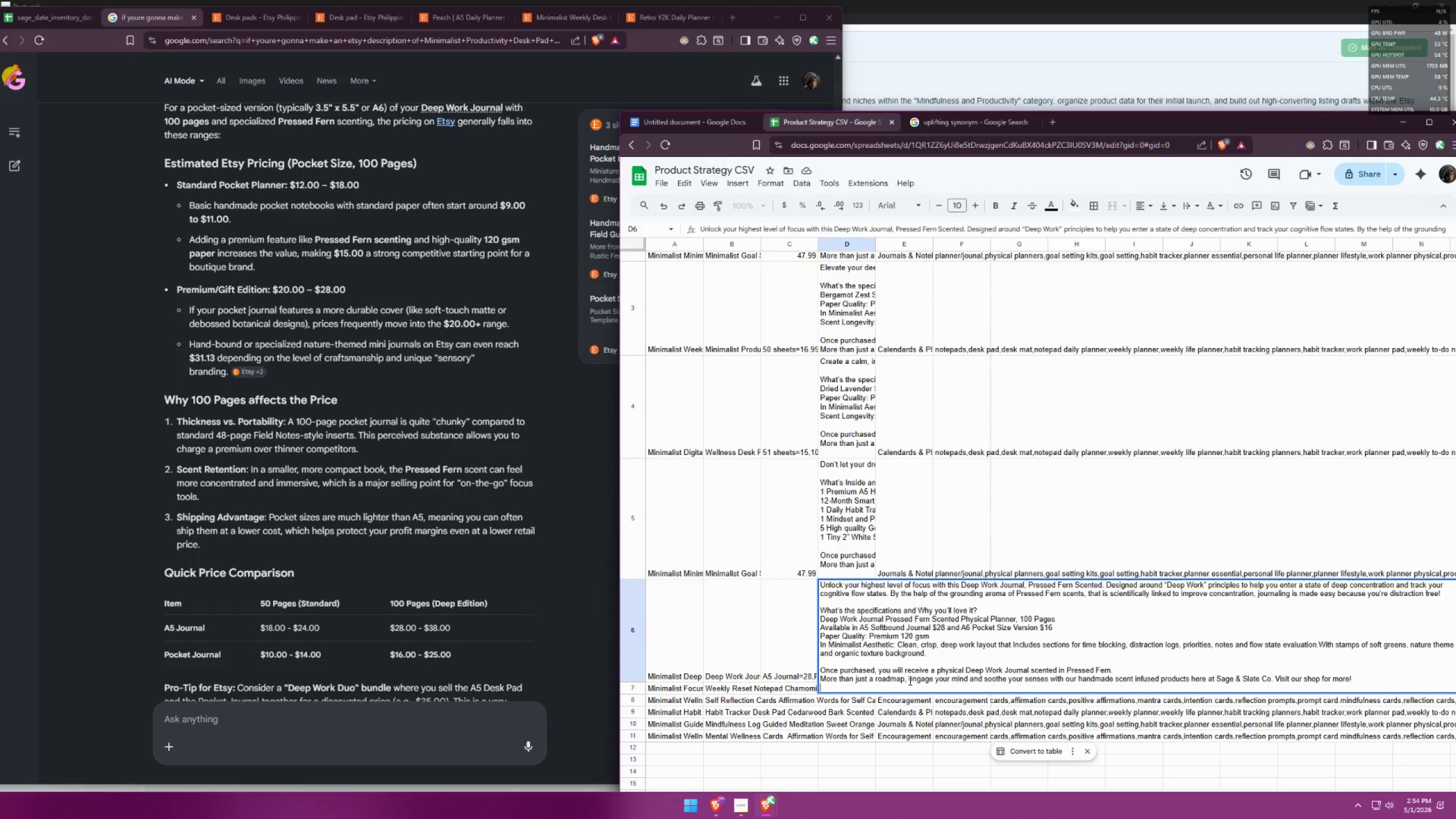 
key(Backspace)
 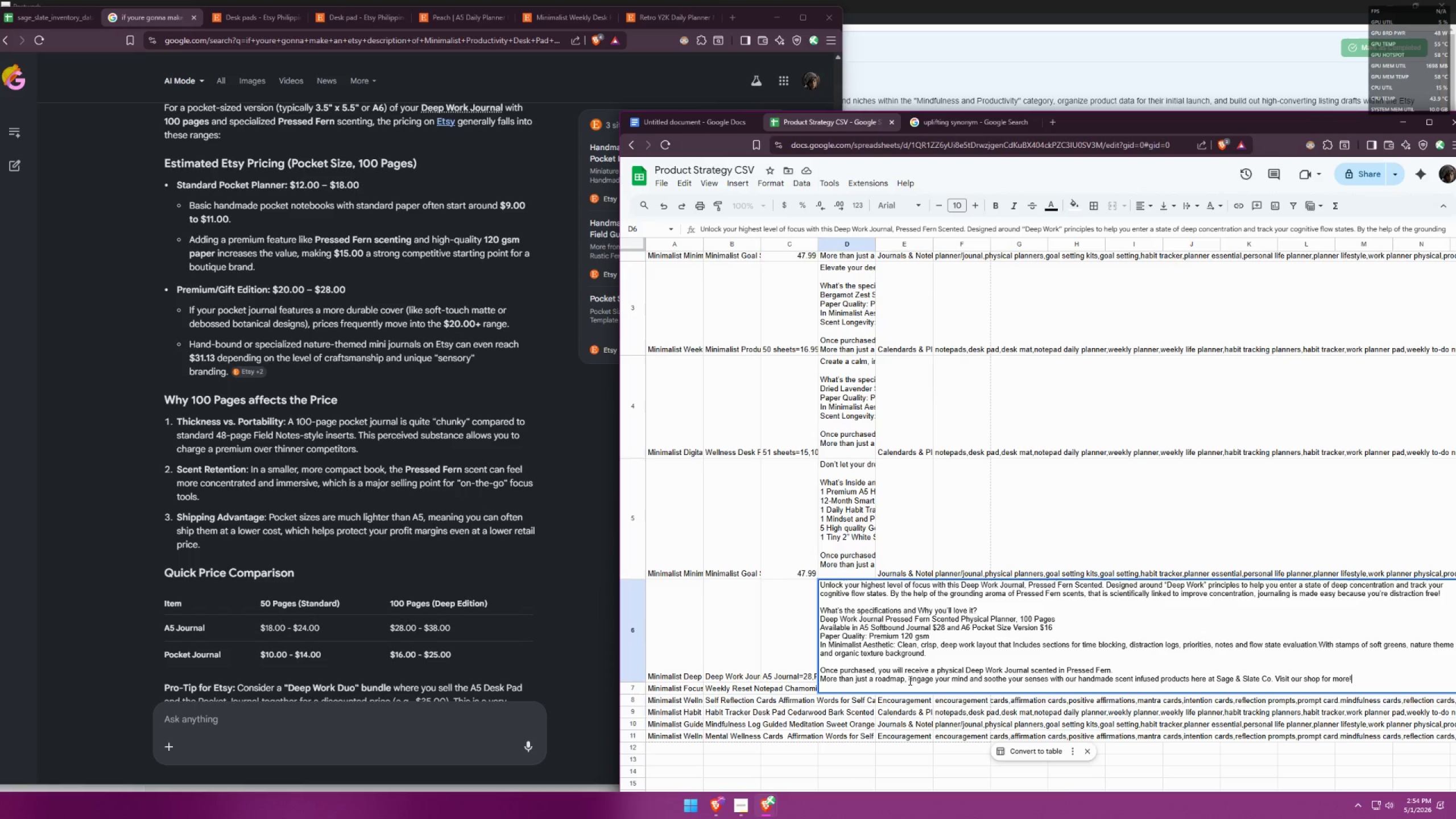 
key(Backspace)
 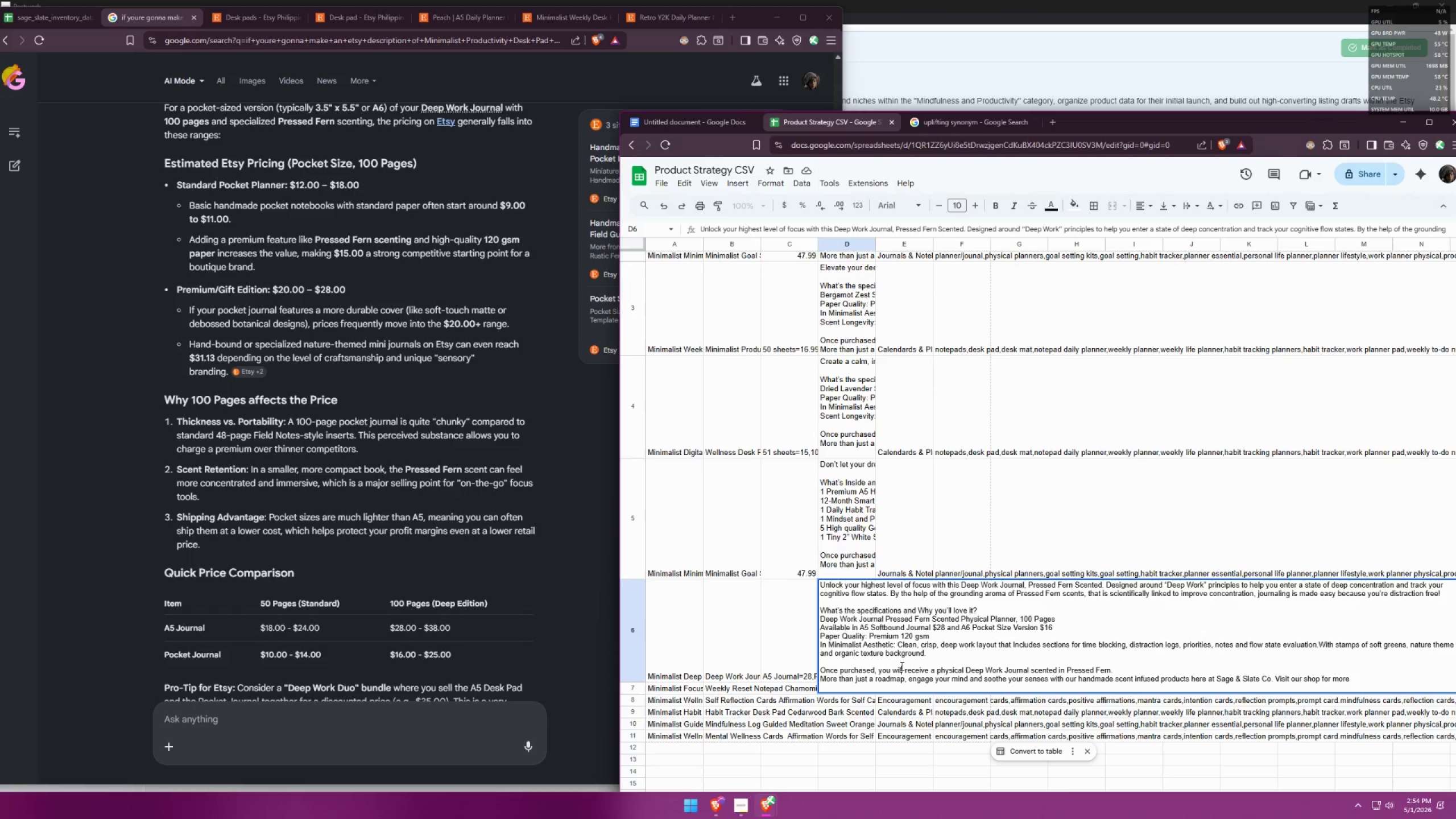 
double_click([887, 687])
 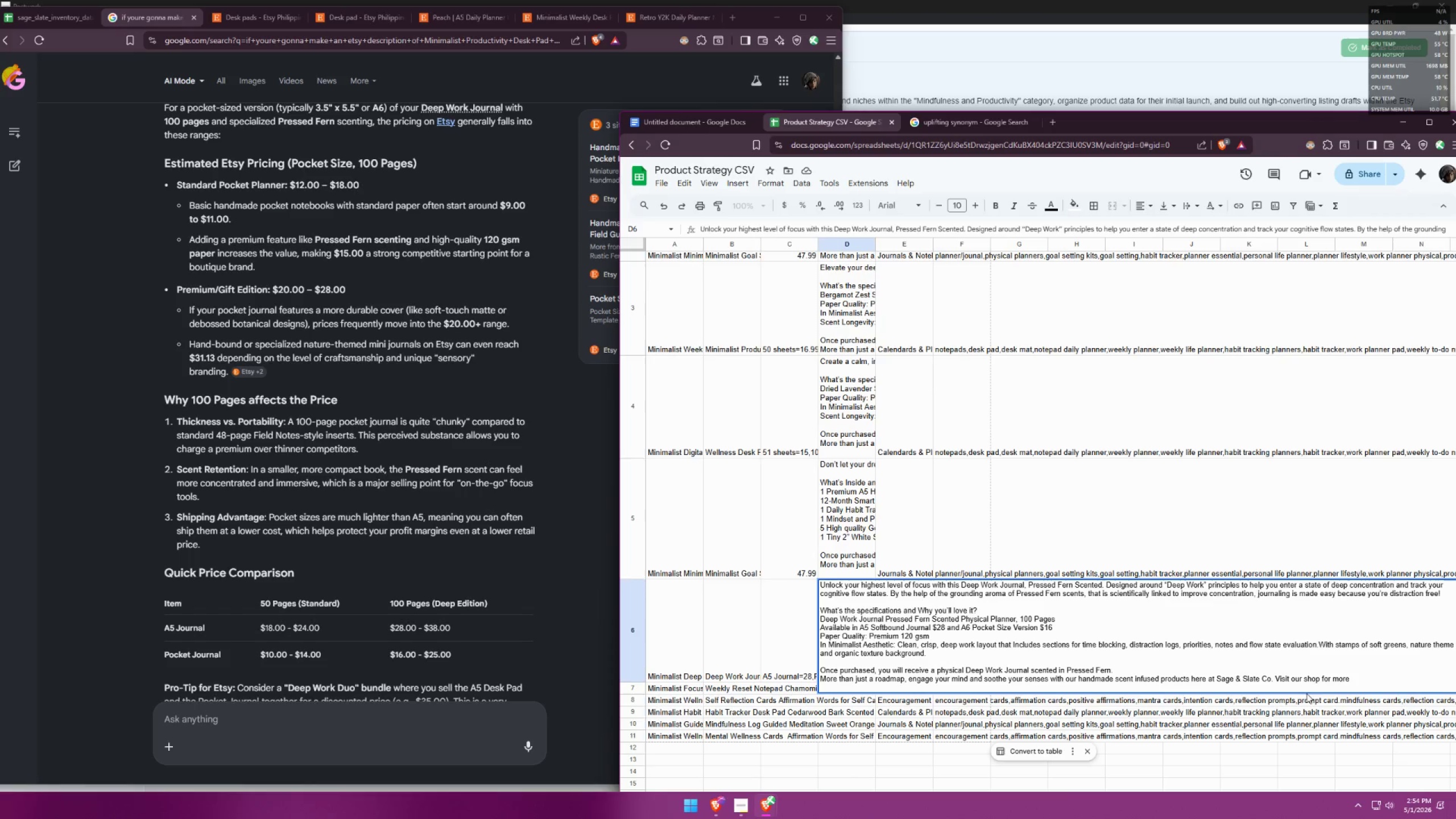 
left_click([1356, 680])
 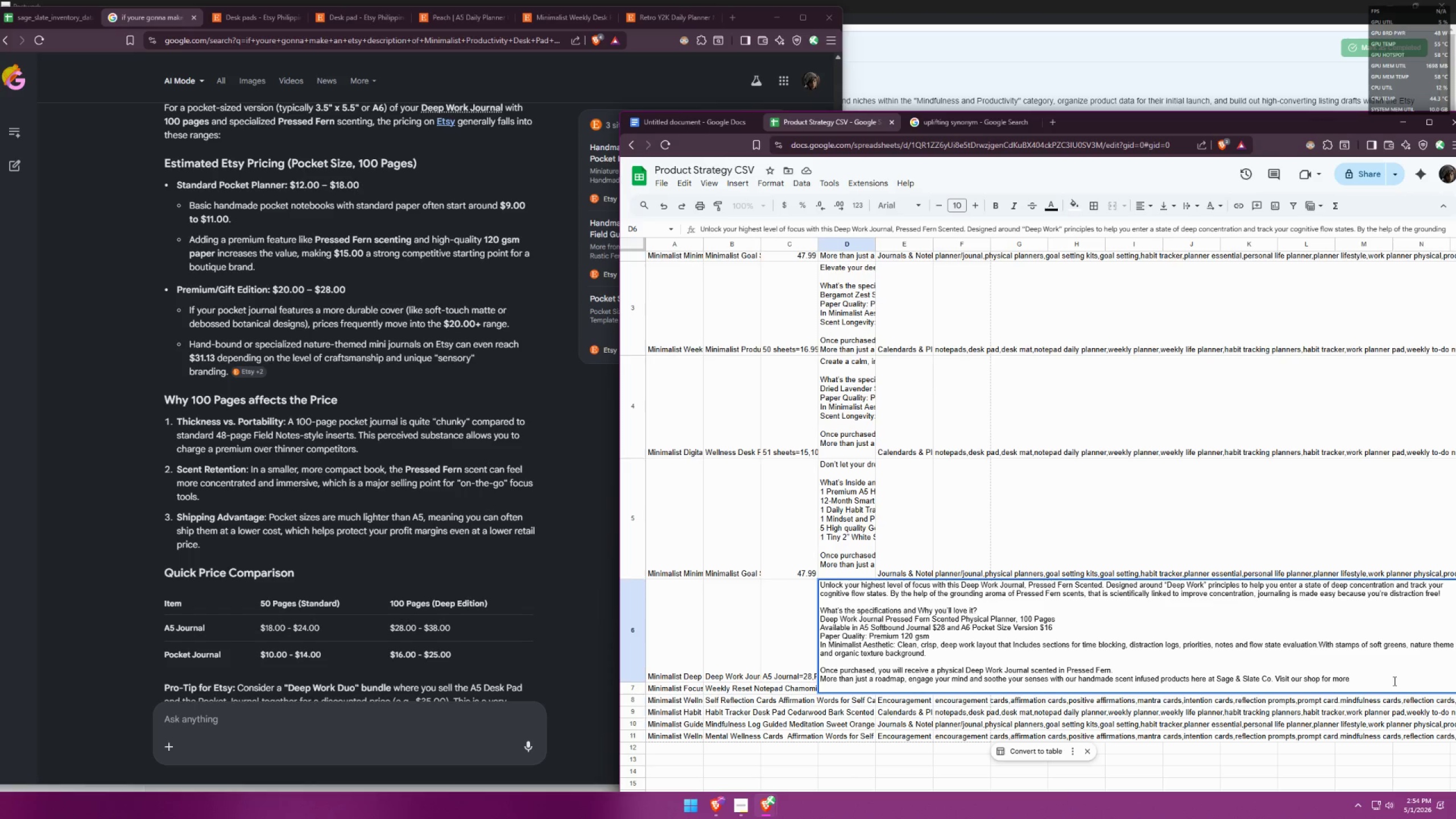 
key(Control+Z)
 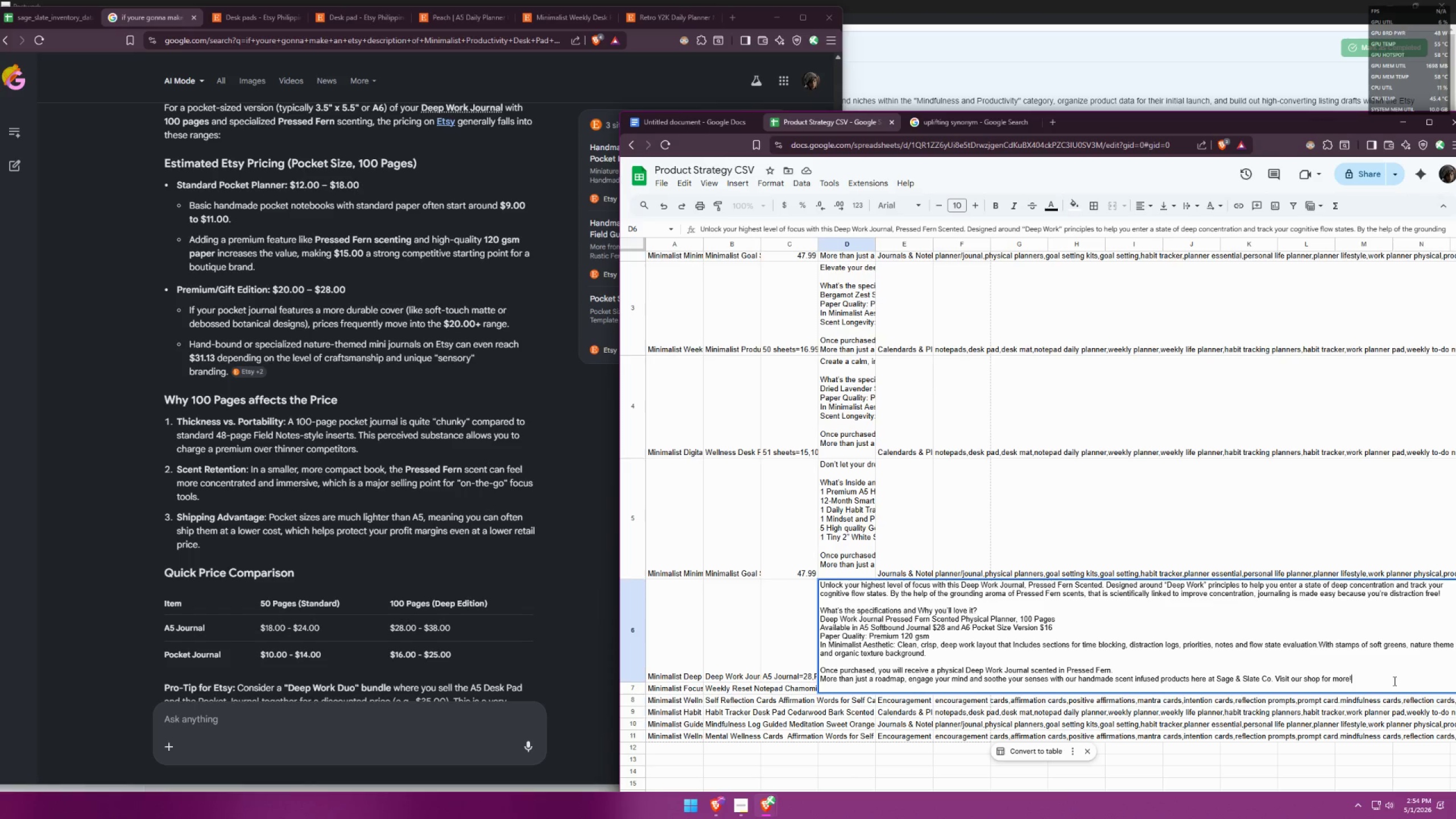 
key(Control+Z)
 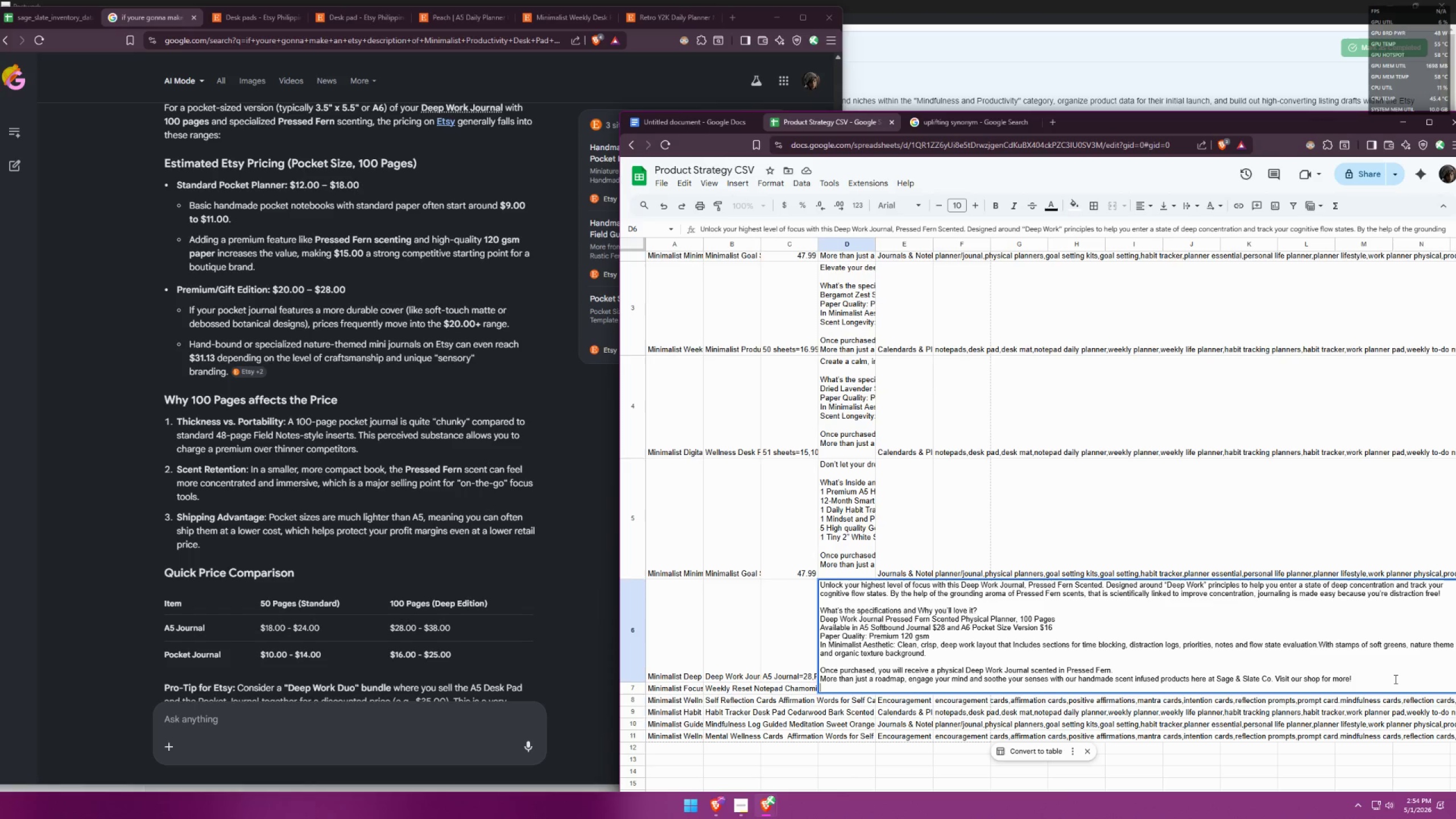 
key(Control+ControlLeft)
 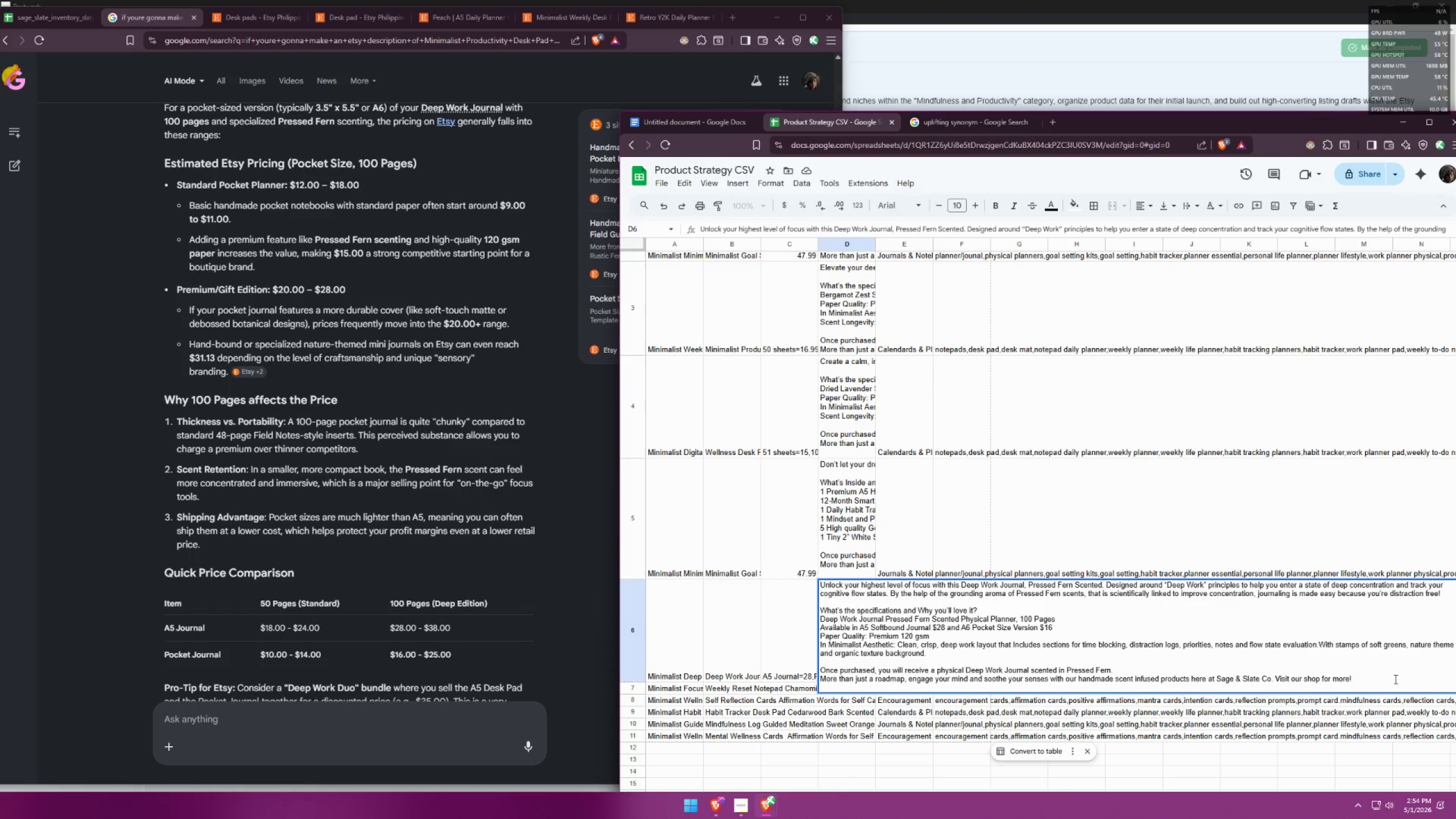 
key(Control+Shift+ShiftLeft)
 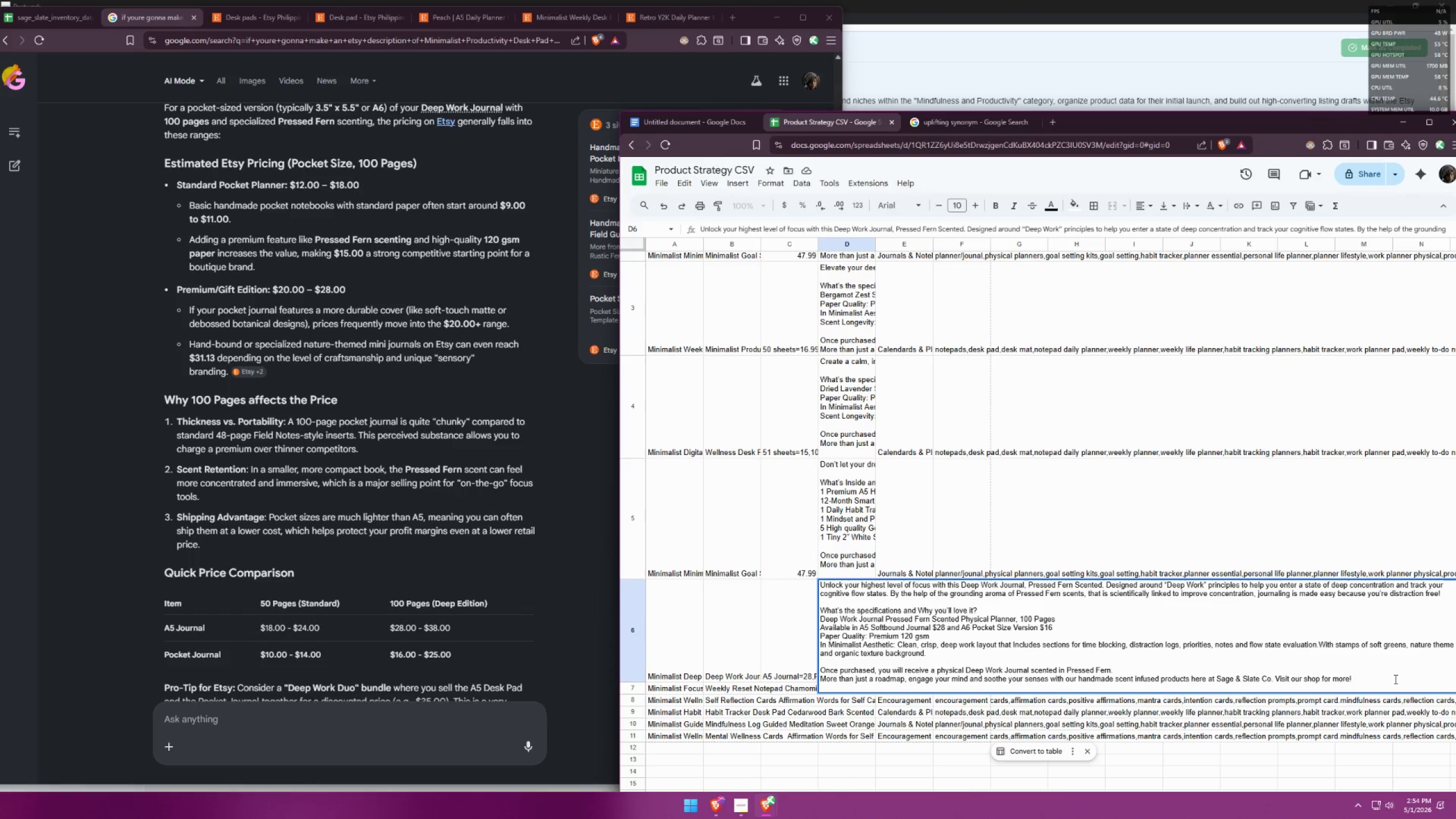 
key(Control+Shift+Z)
 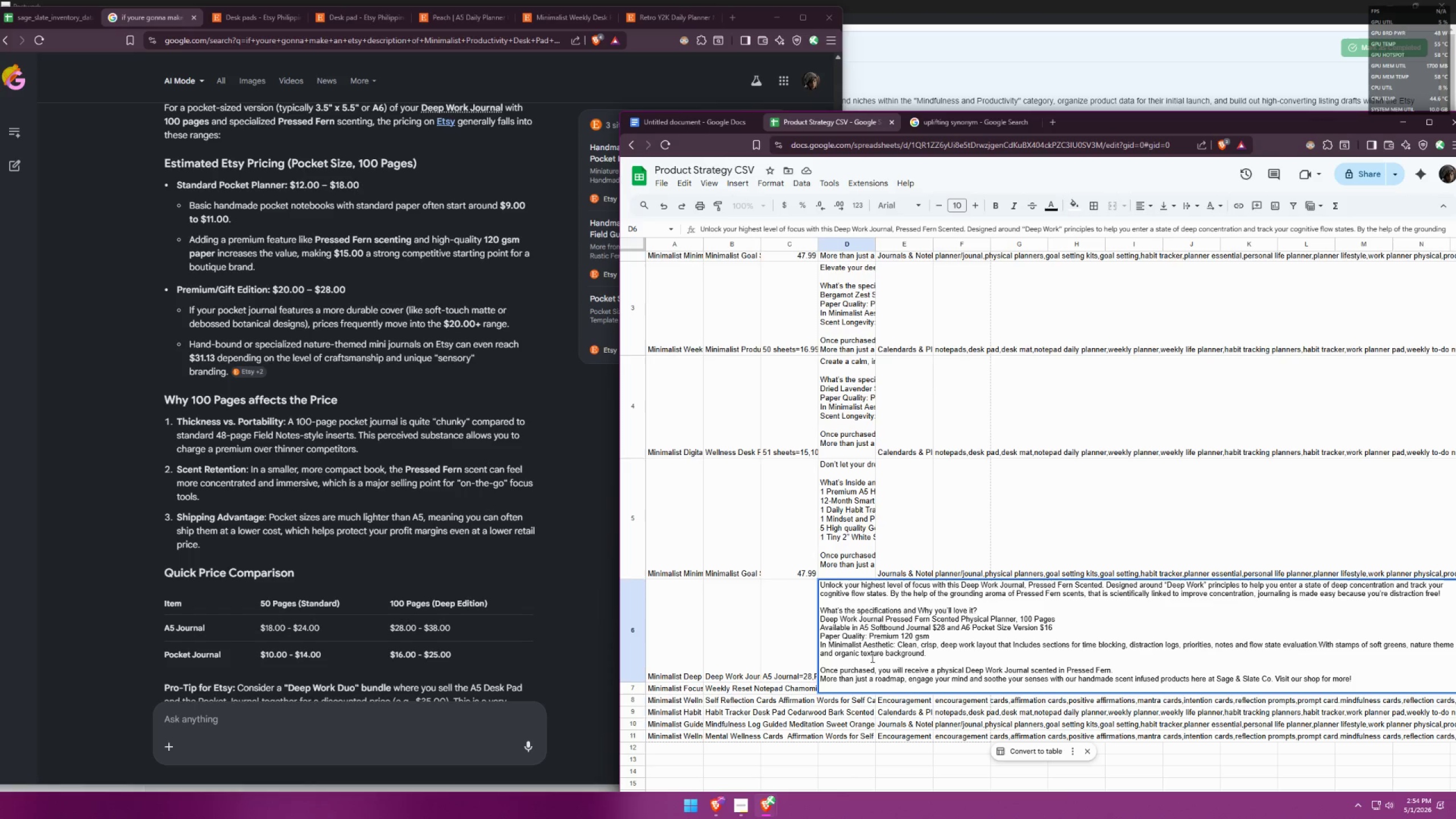 
left_click([768, 647])
 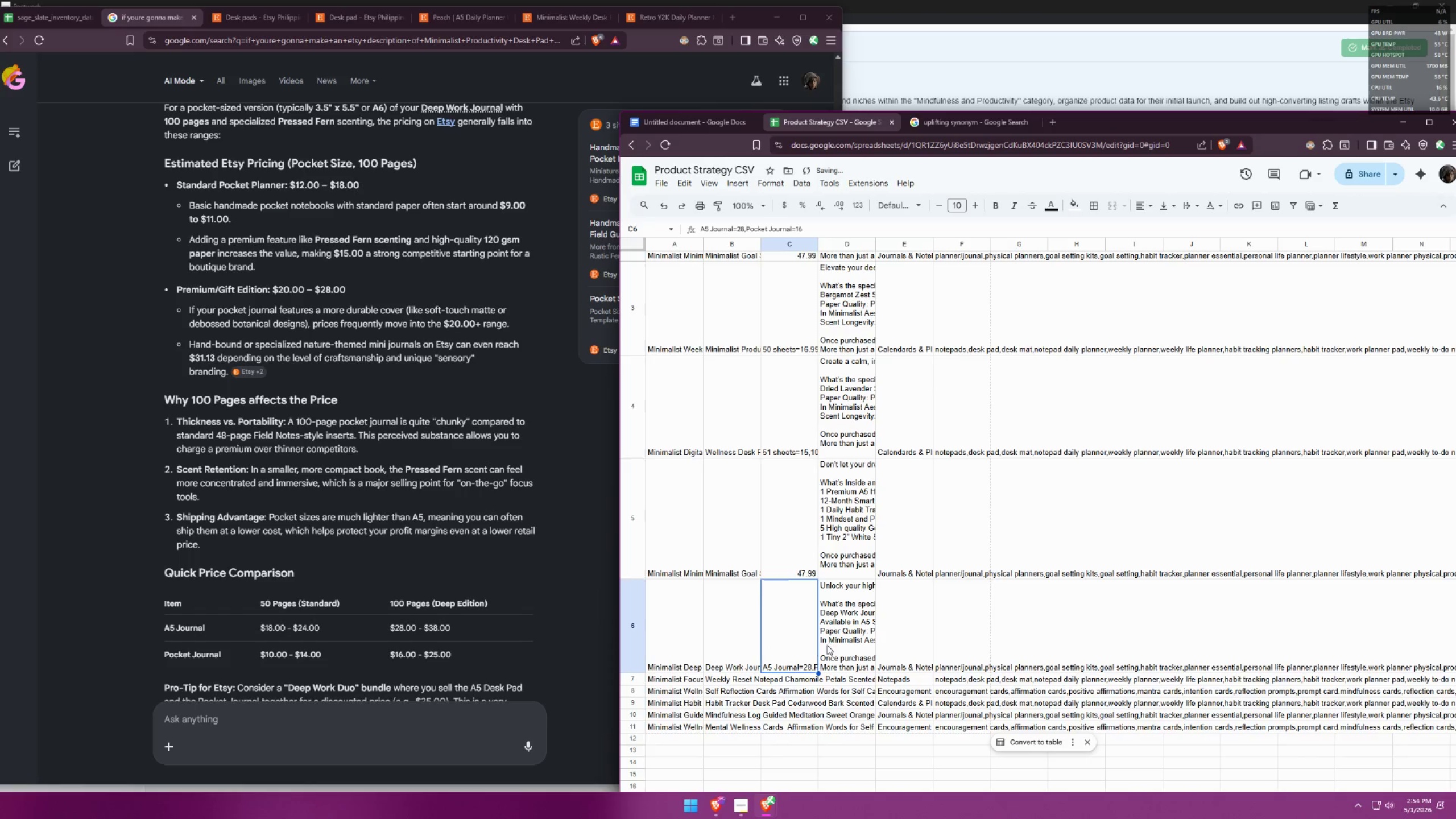 
left_click([840, 631])
 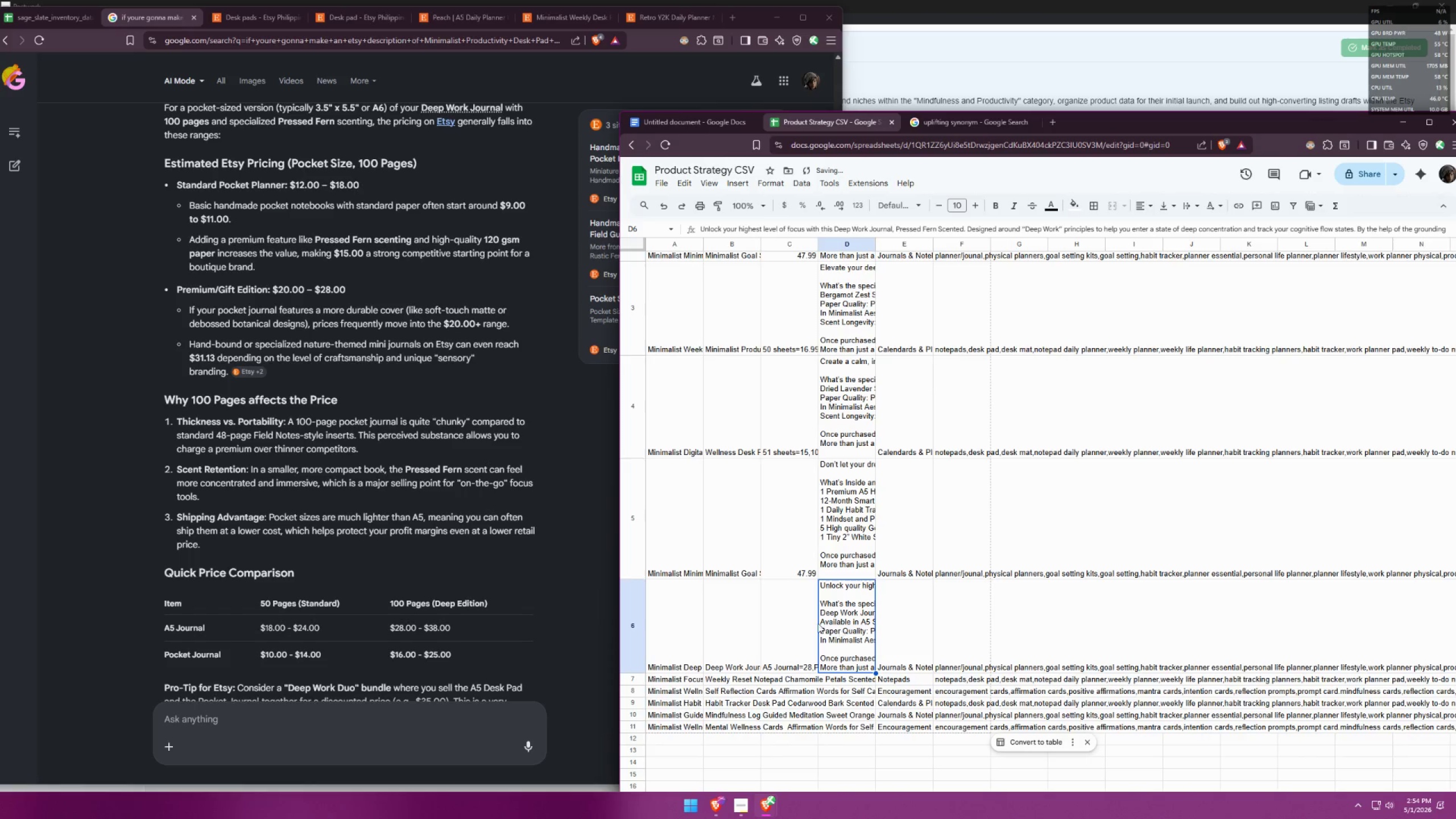 
left_click([810, 623])
 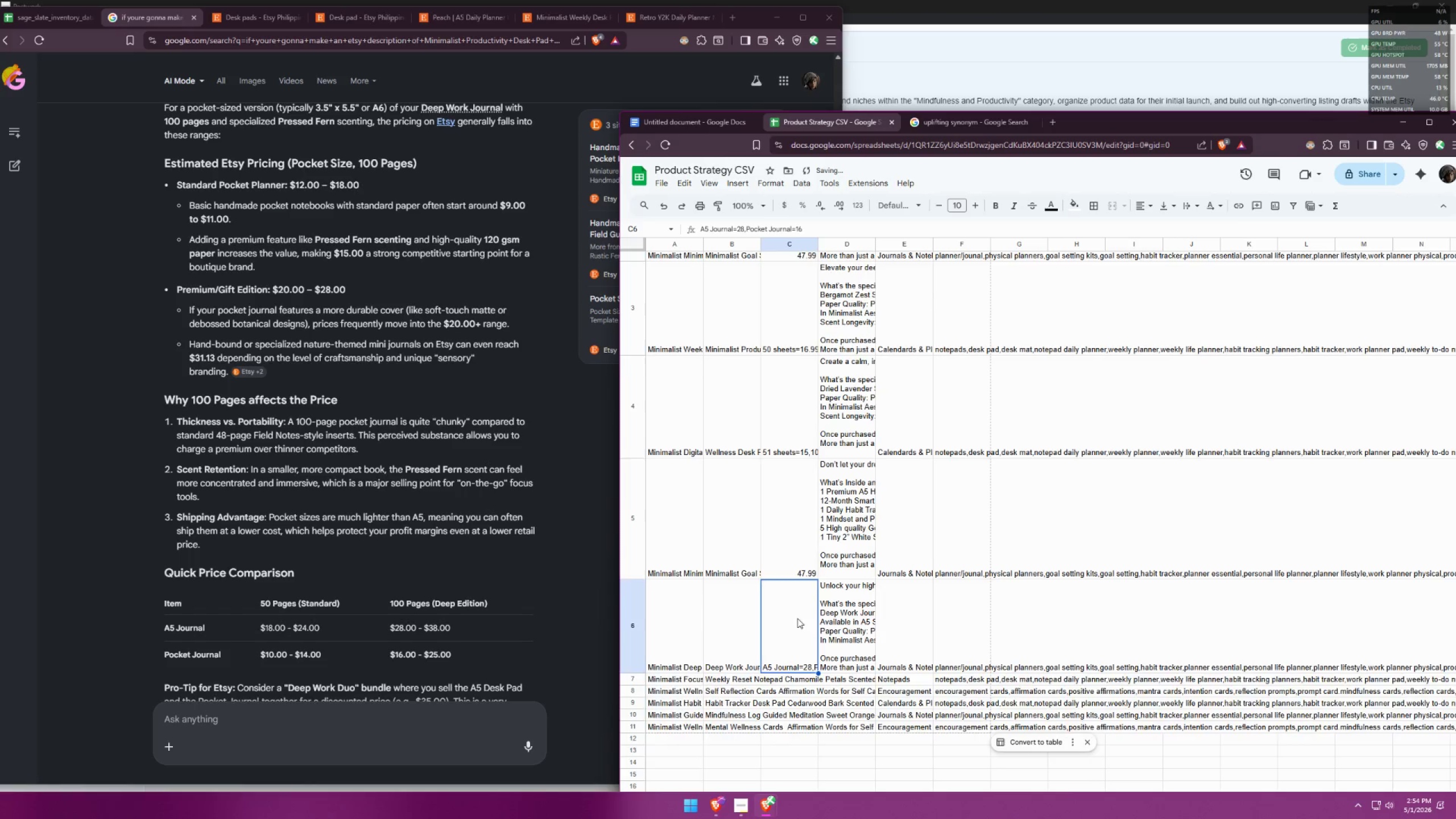 
scroll: coordinate [790, 622], scroll_direction: up, amount: 5.0
 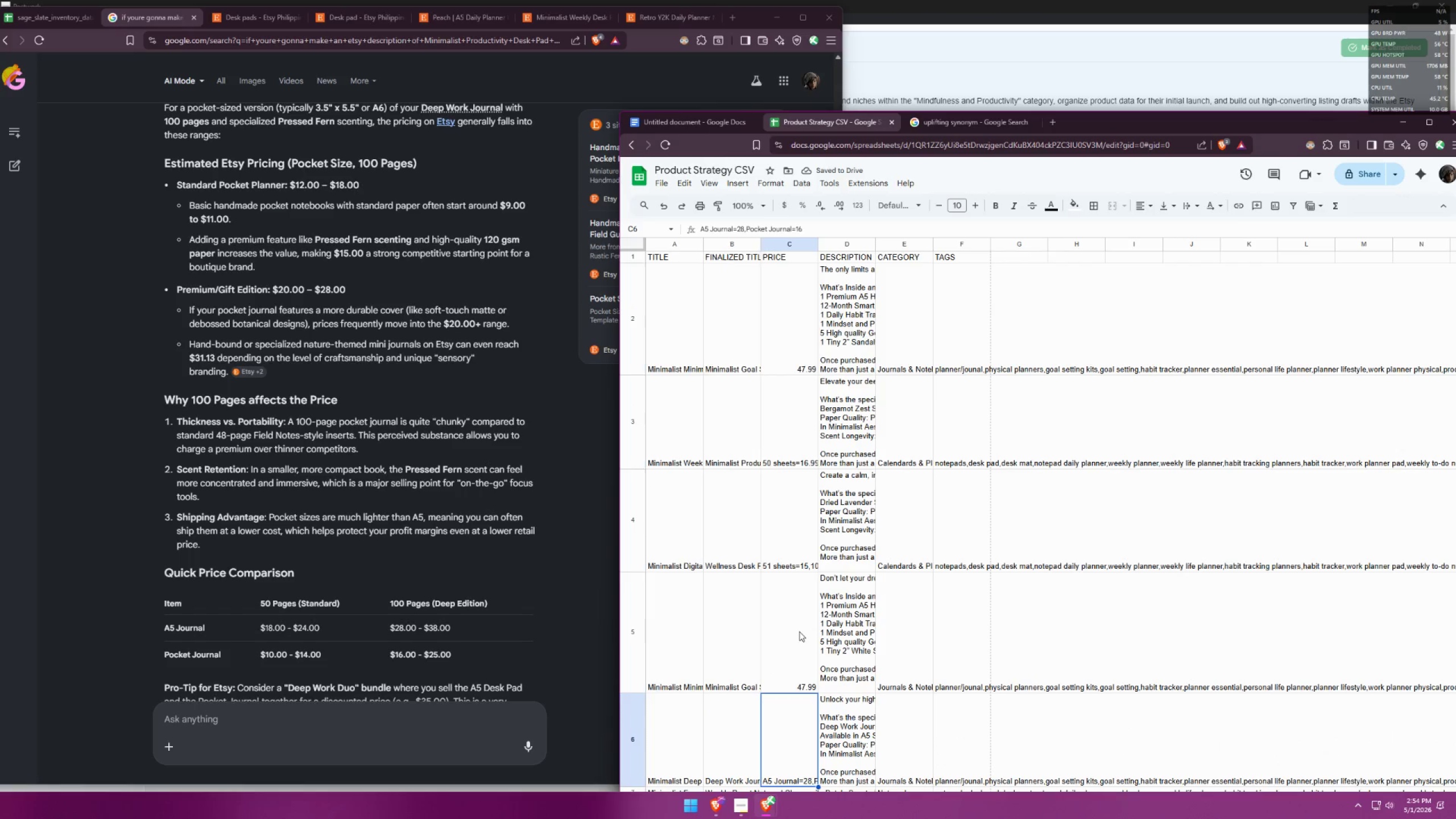 
scroll: coordinate [838, 627], scroll_direction: down, amount: 4.0